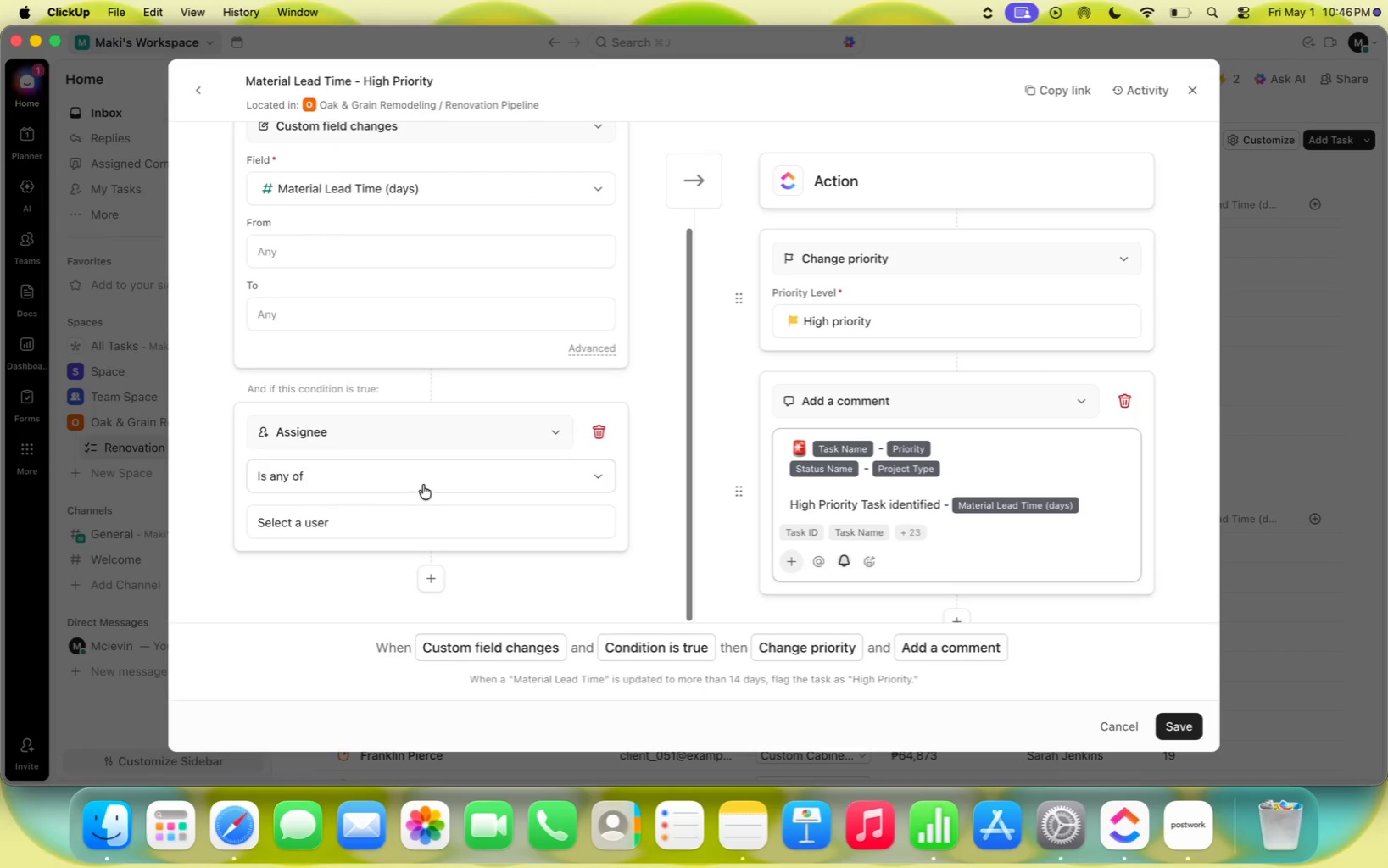 
left_click([493, 426])
 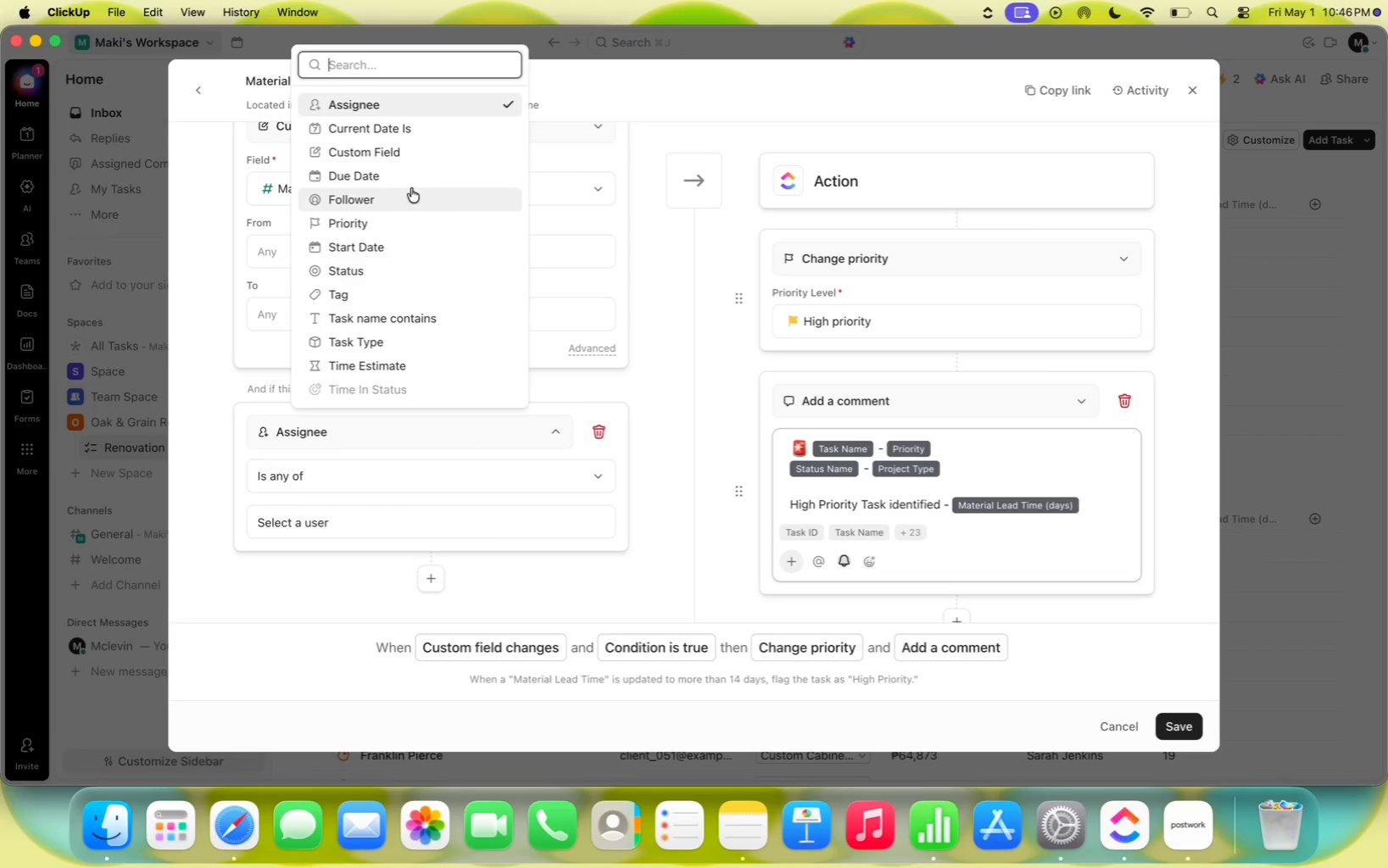 
scroll: coordinate [421, 486], scroll_direction: down, amount: 33.0
 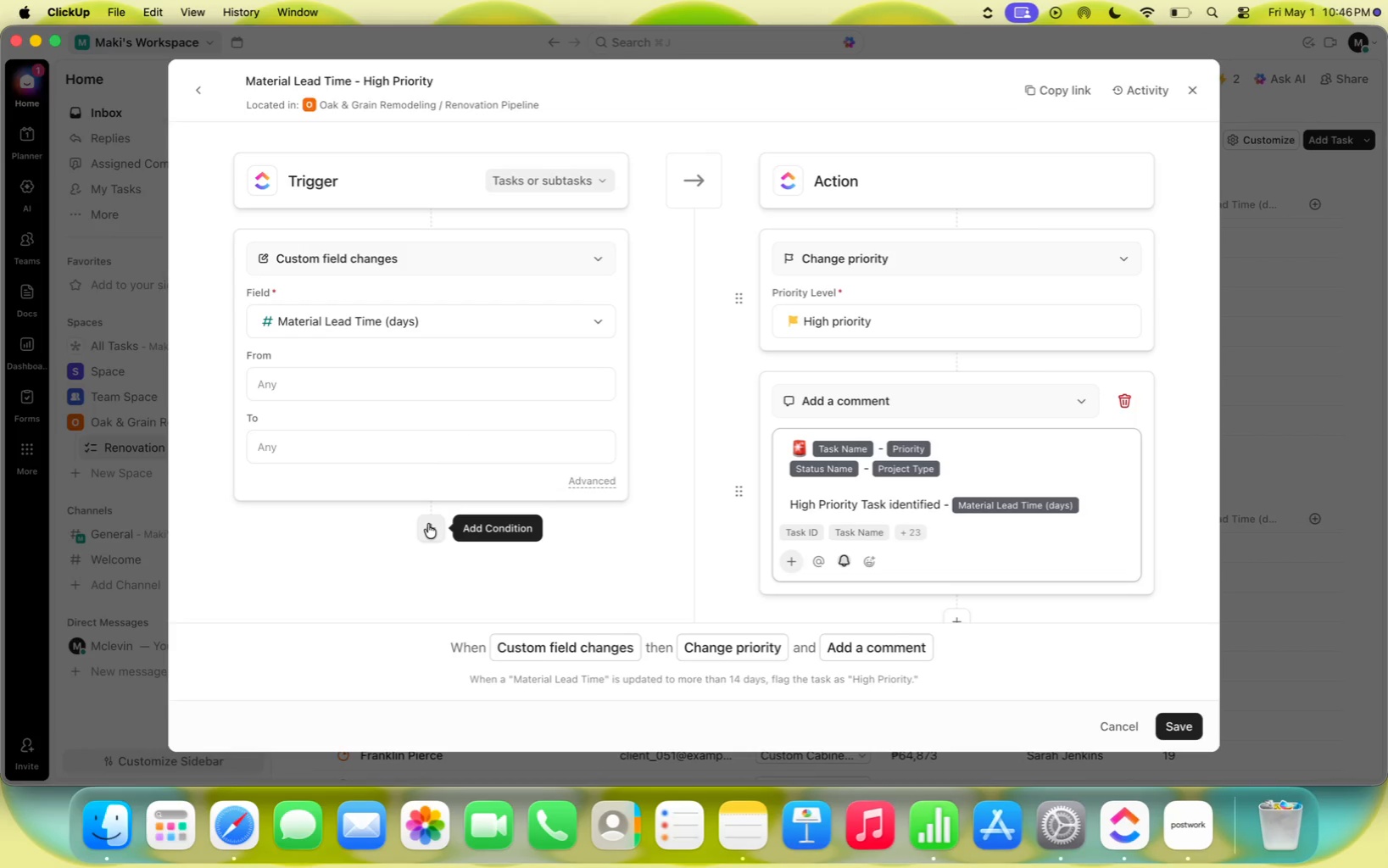 
left_click([414, 159])
 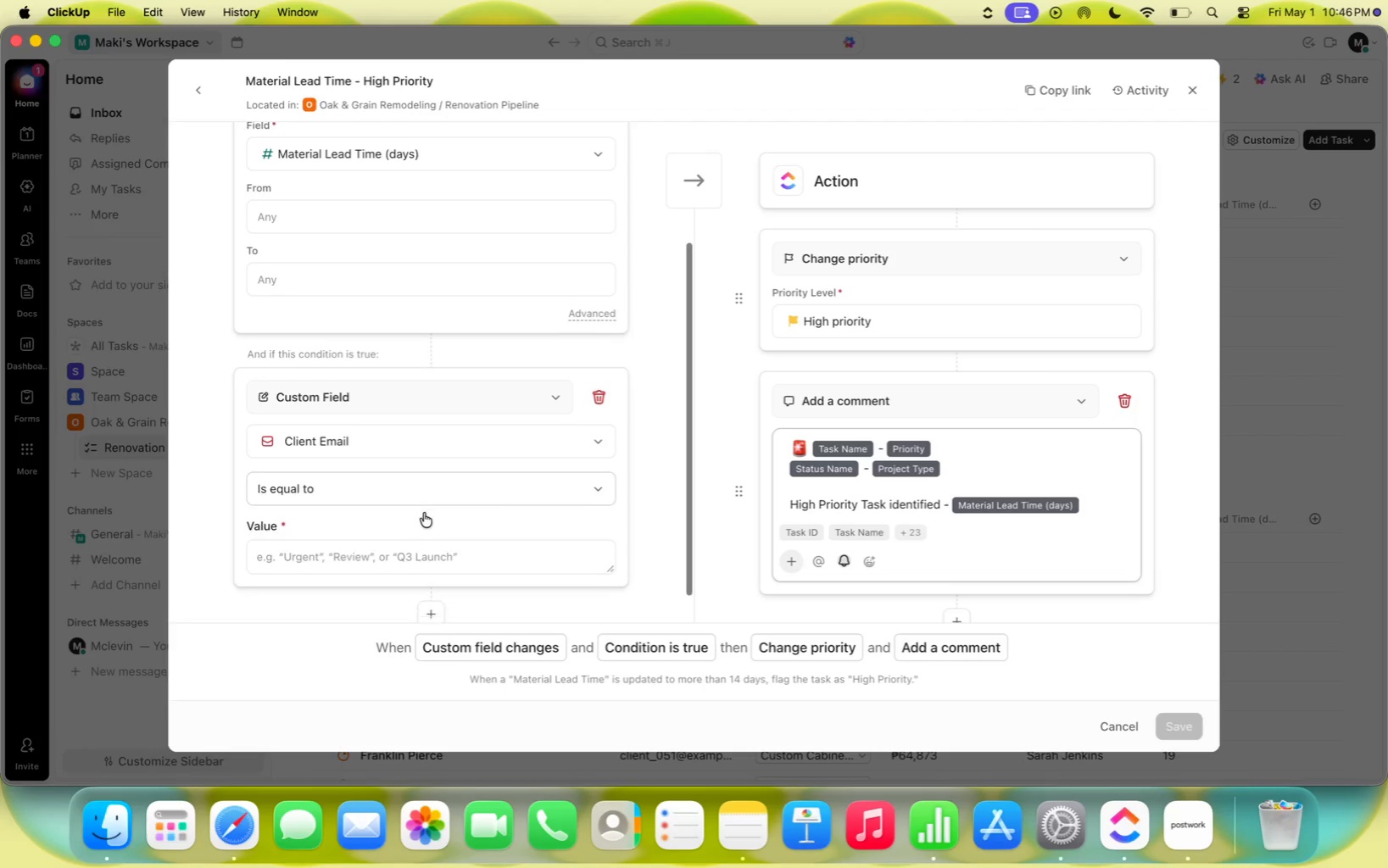 
scroll: coordinate [424, 513], scroll_direction: down, amount: 3.0
 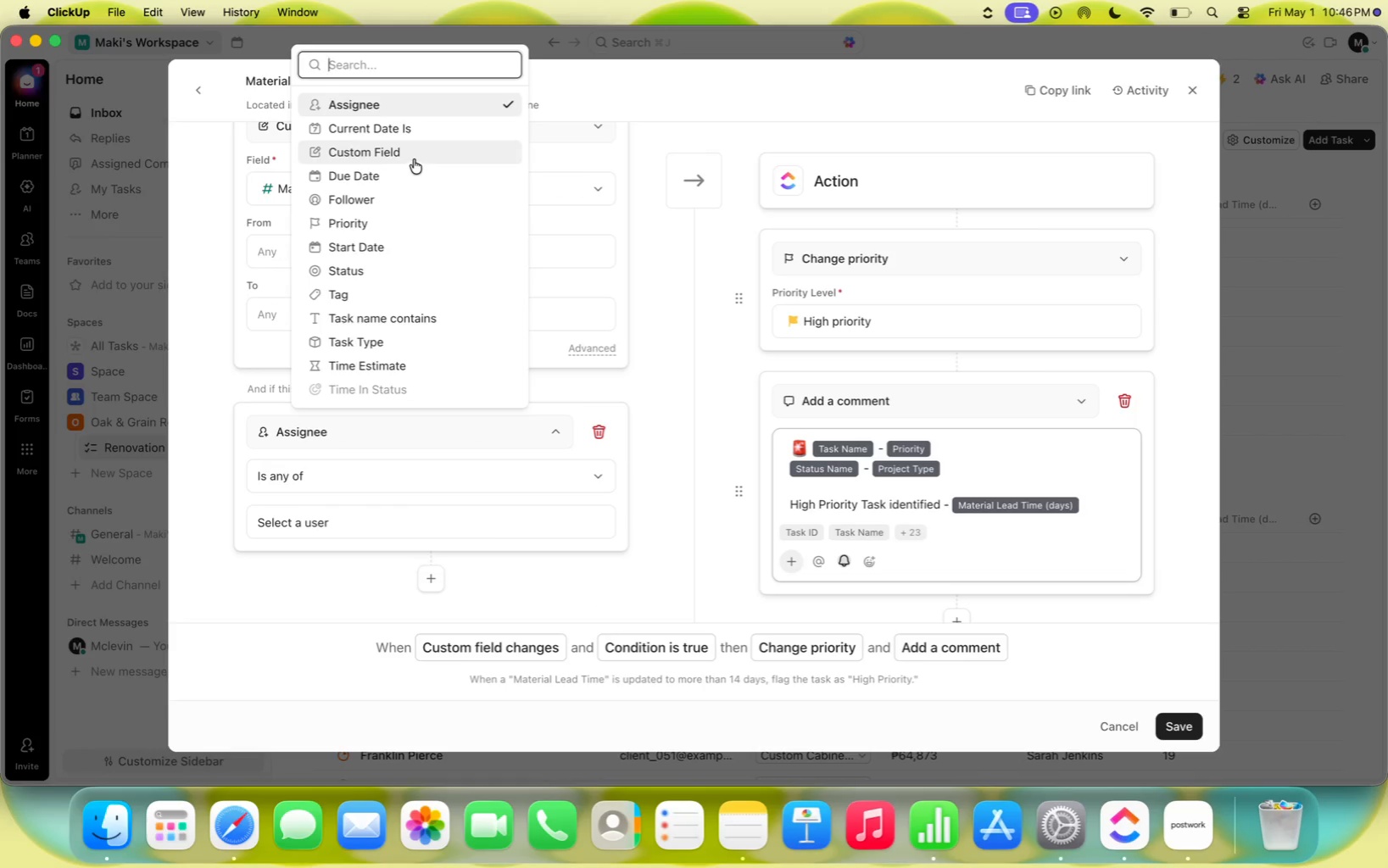 
left_click([527, 419])
 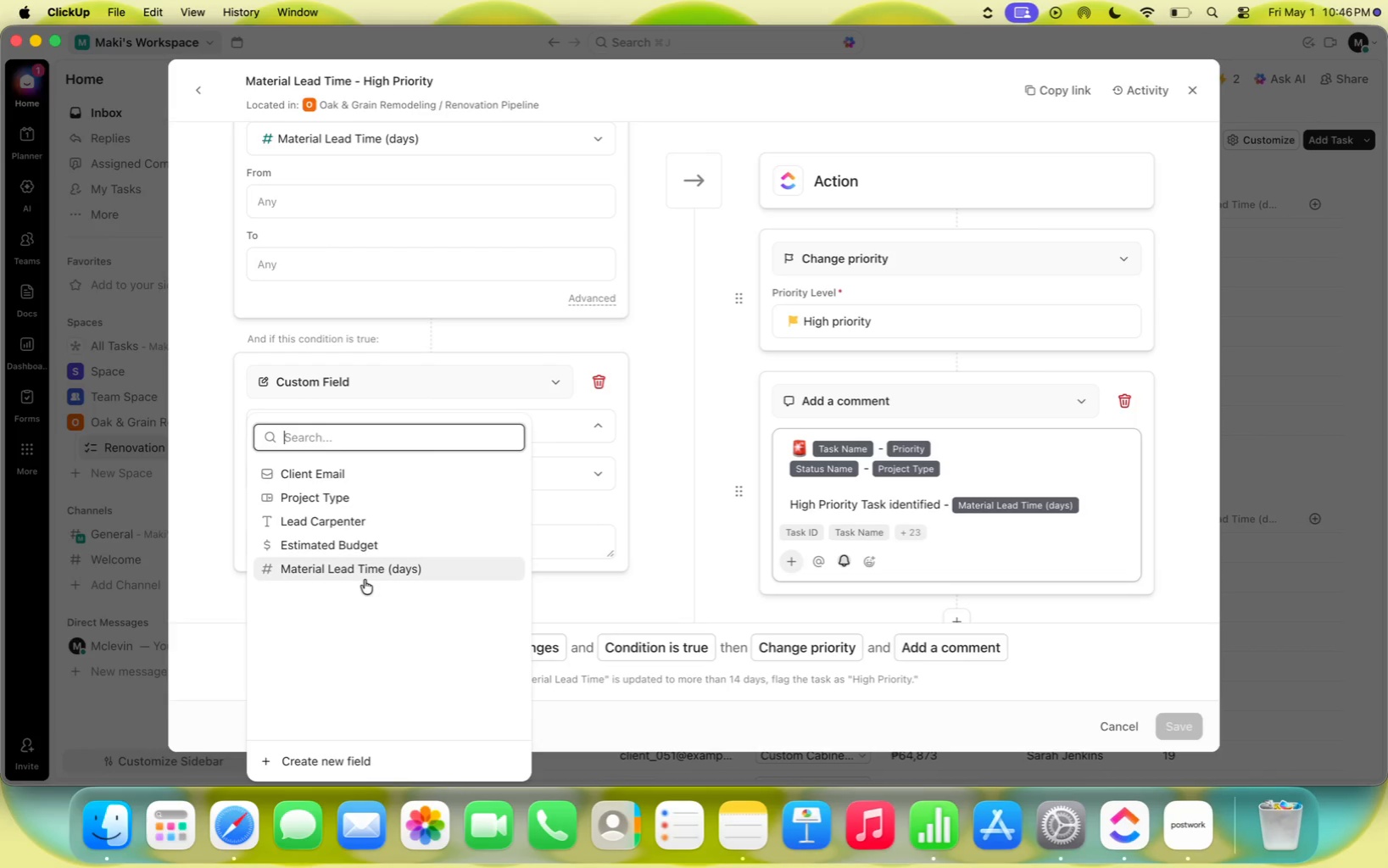 
left_click([372, 569])
 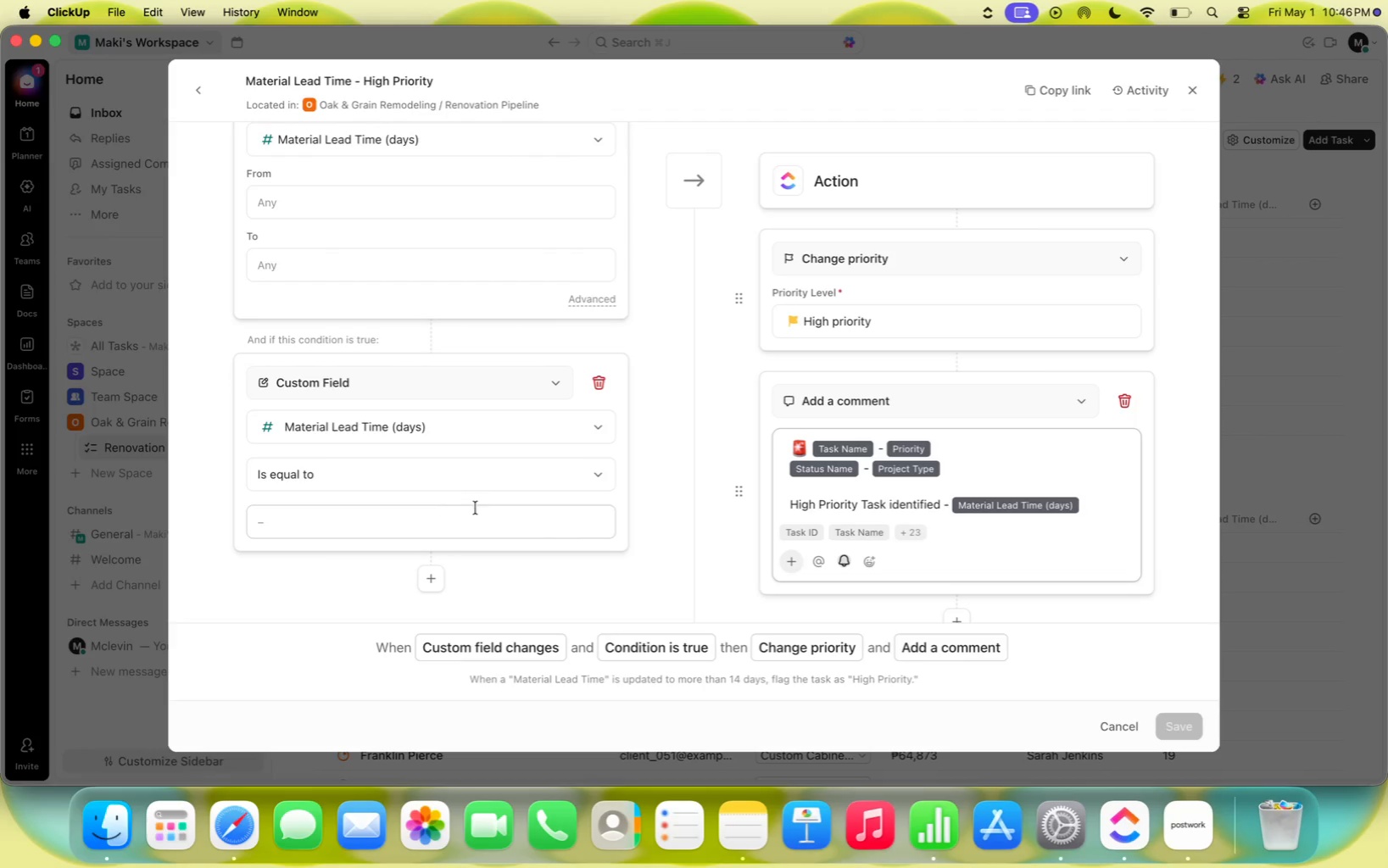 
left_click([378, 516])
 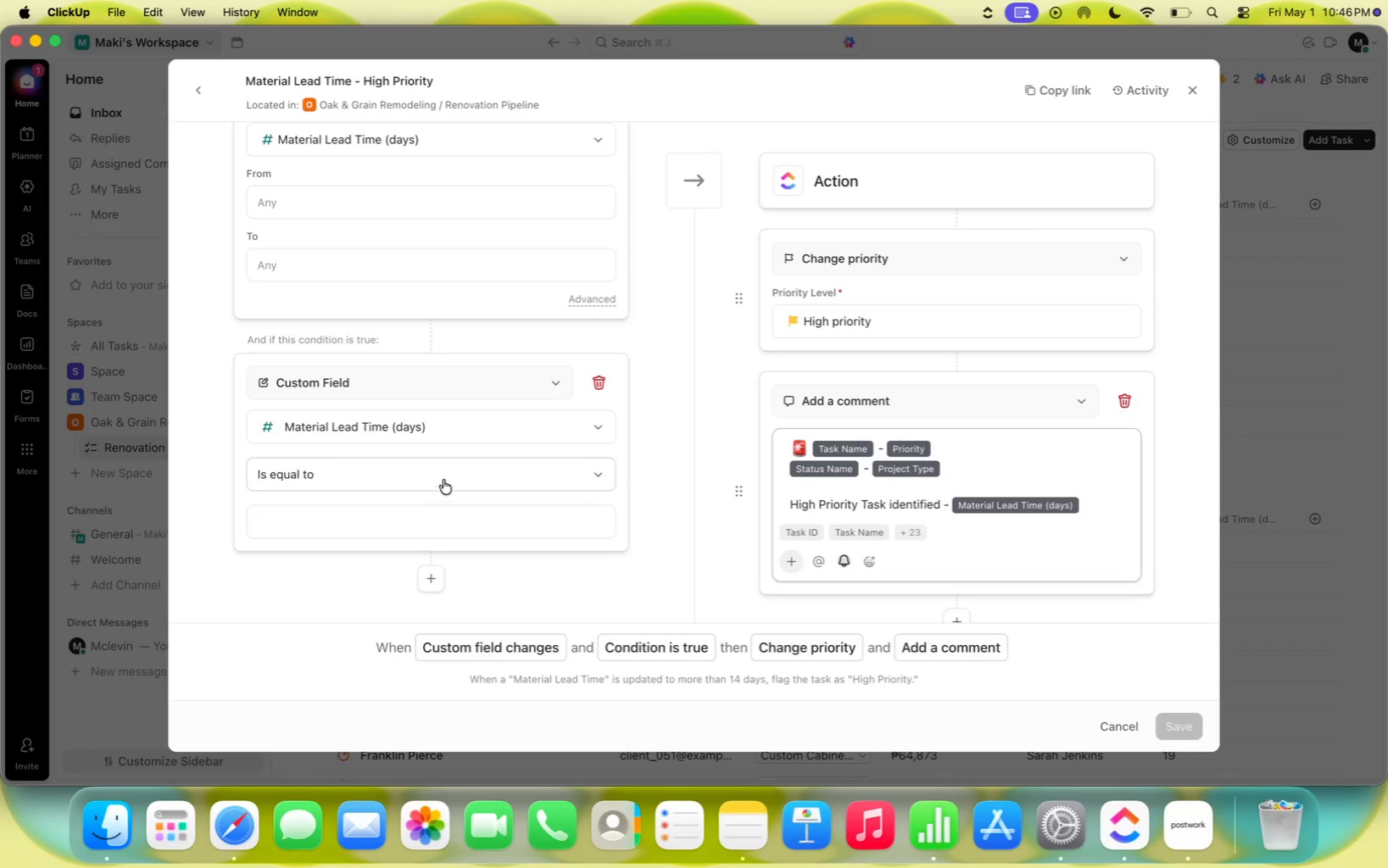 
left_click([486, 478])
 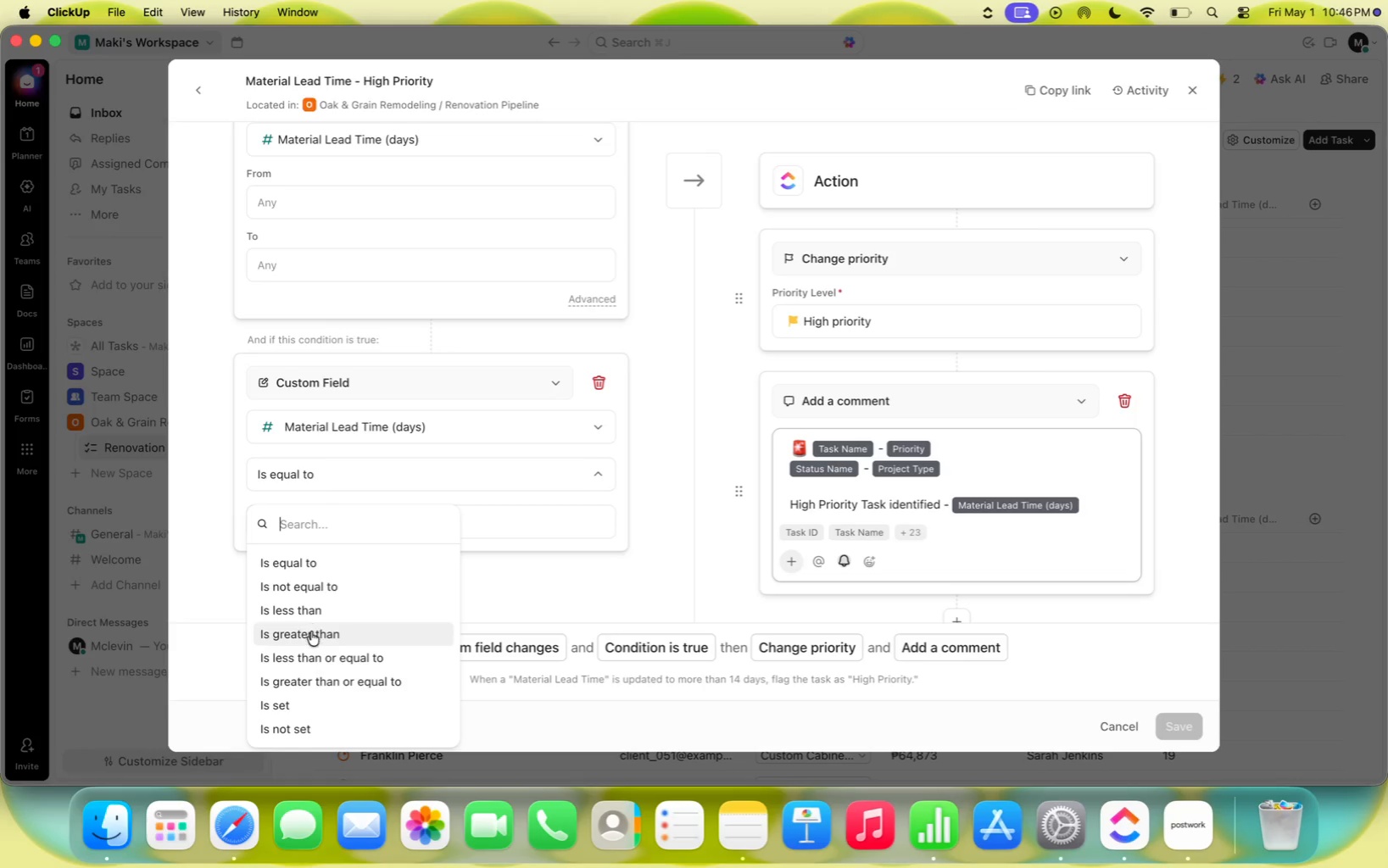 
left_click([311, 632])
 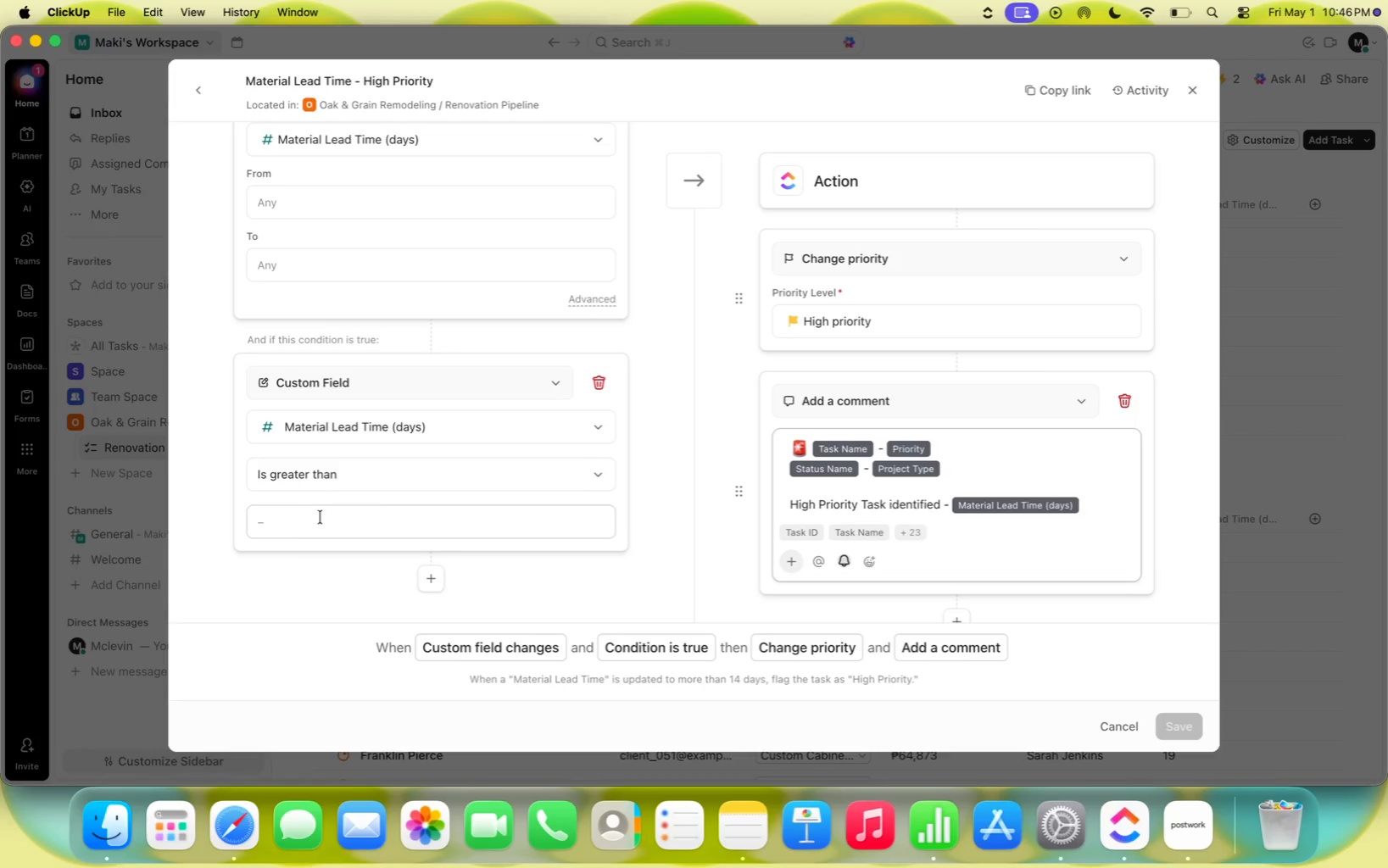 
left_click([305, 512])
 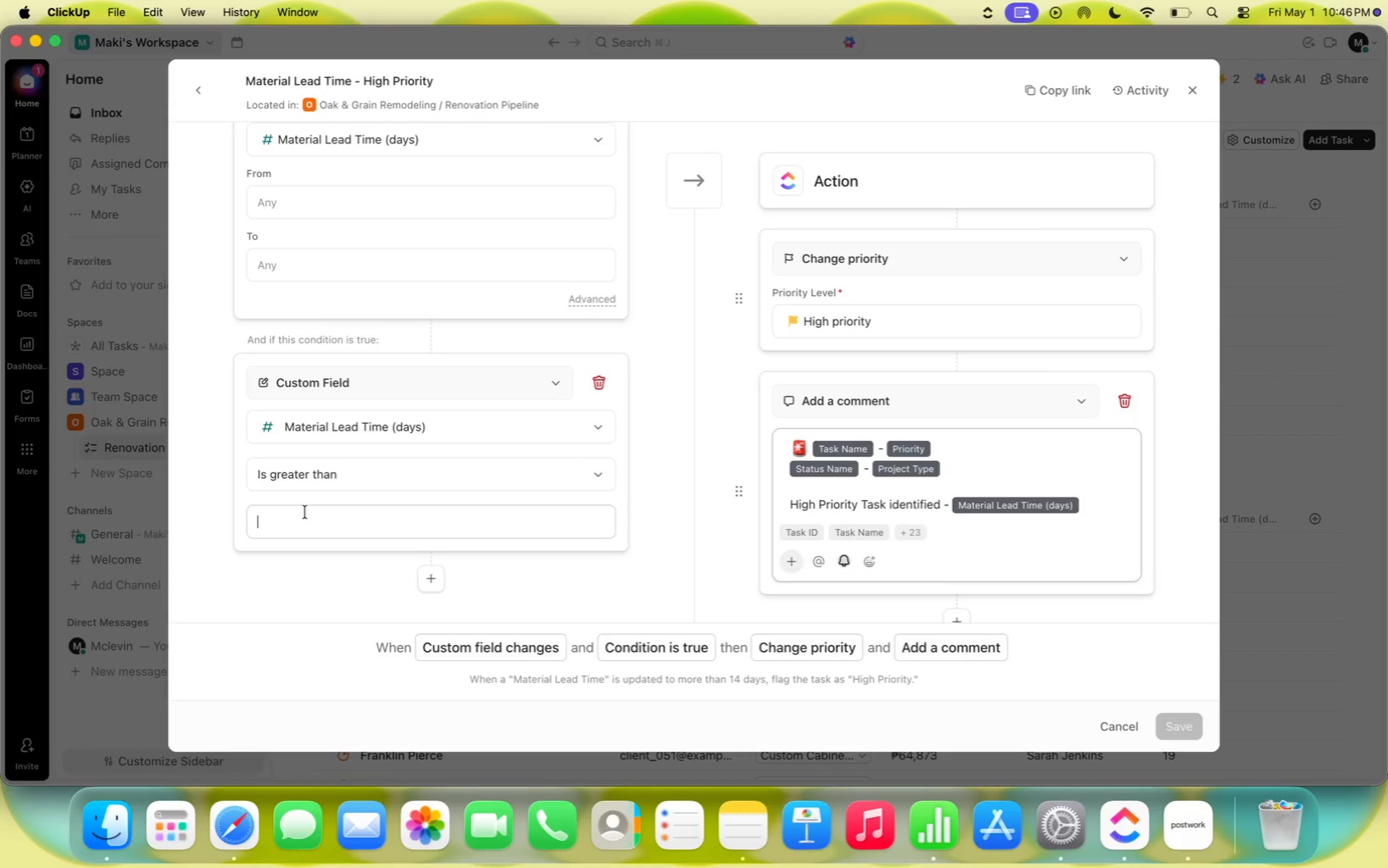 
wait(17.15)
 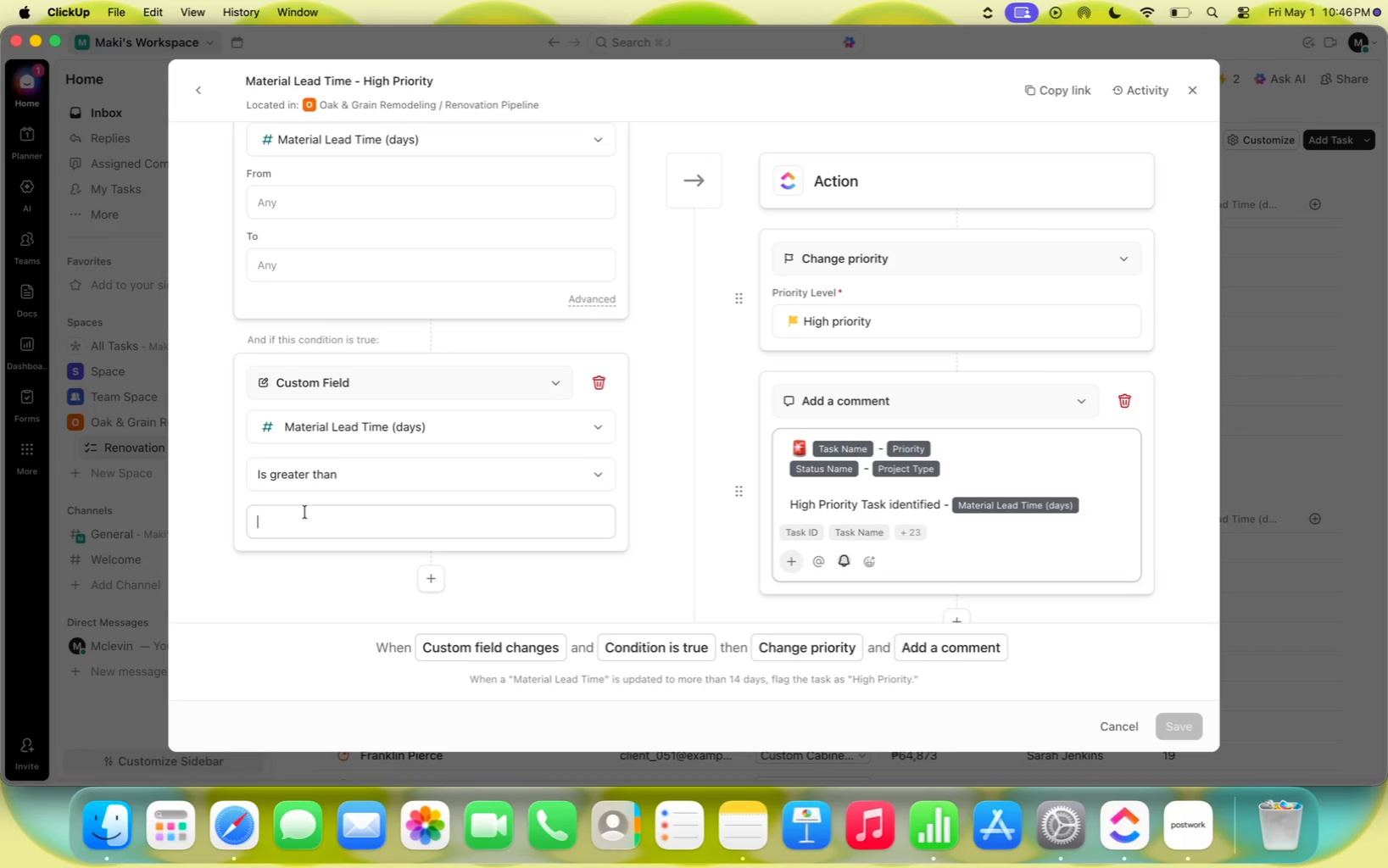 
left_click([286, 524])
 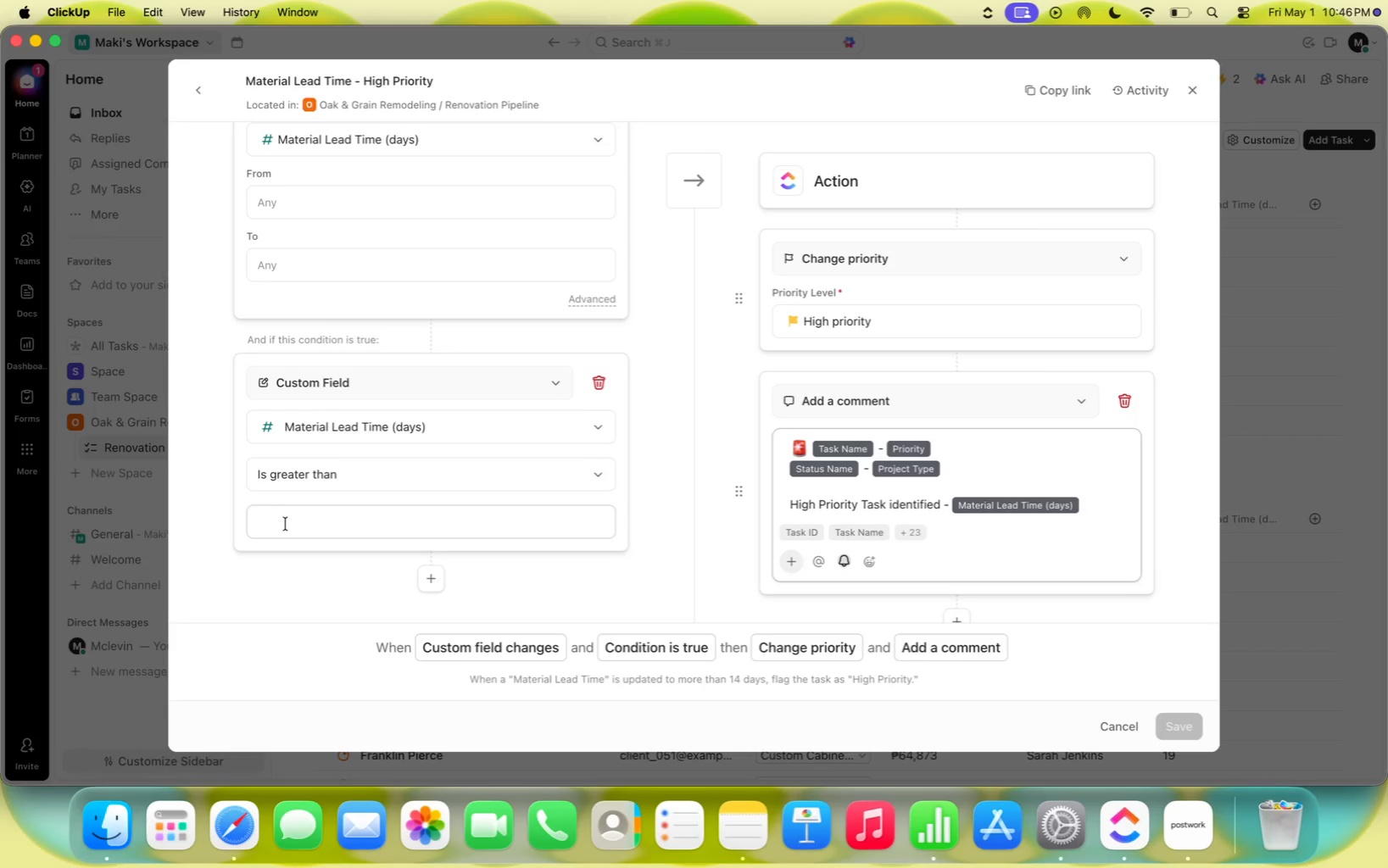 
type(14)
 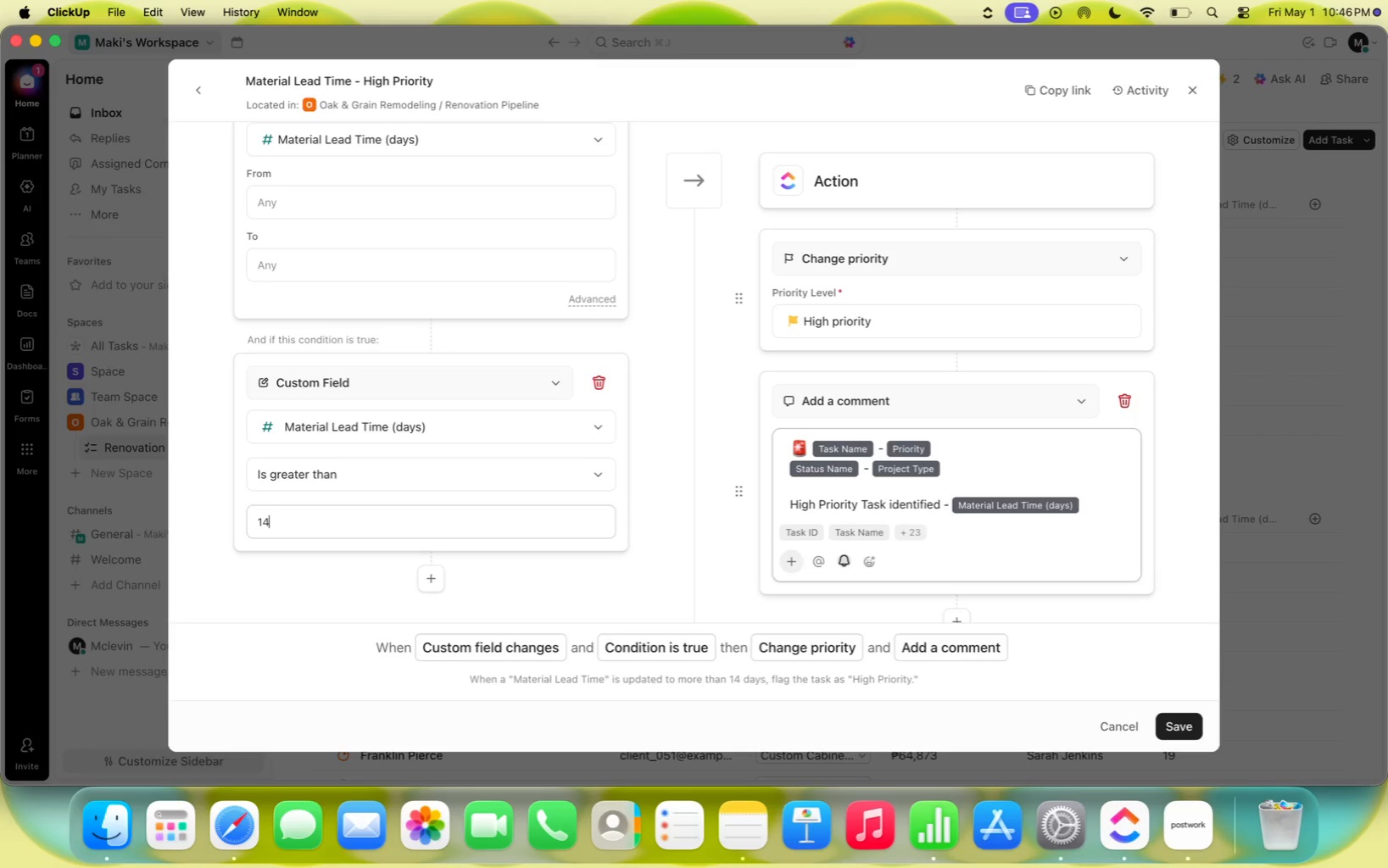 
left_click([537, 591])
 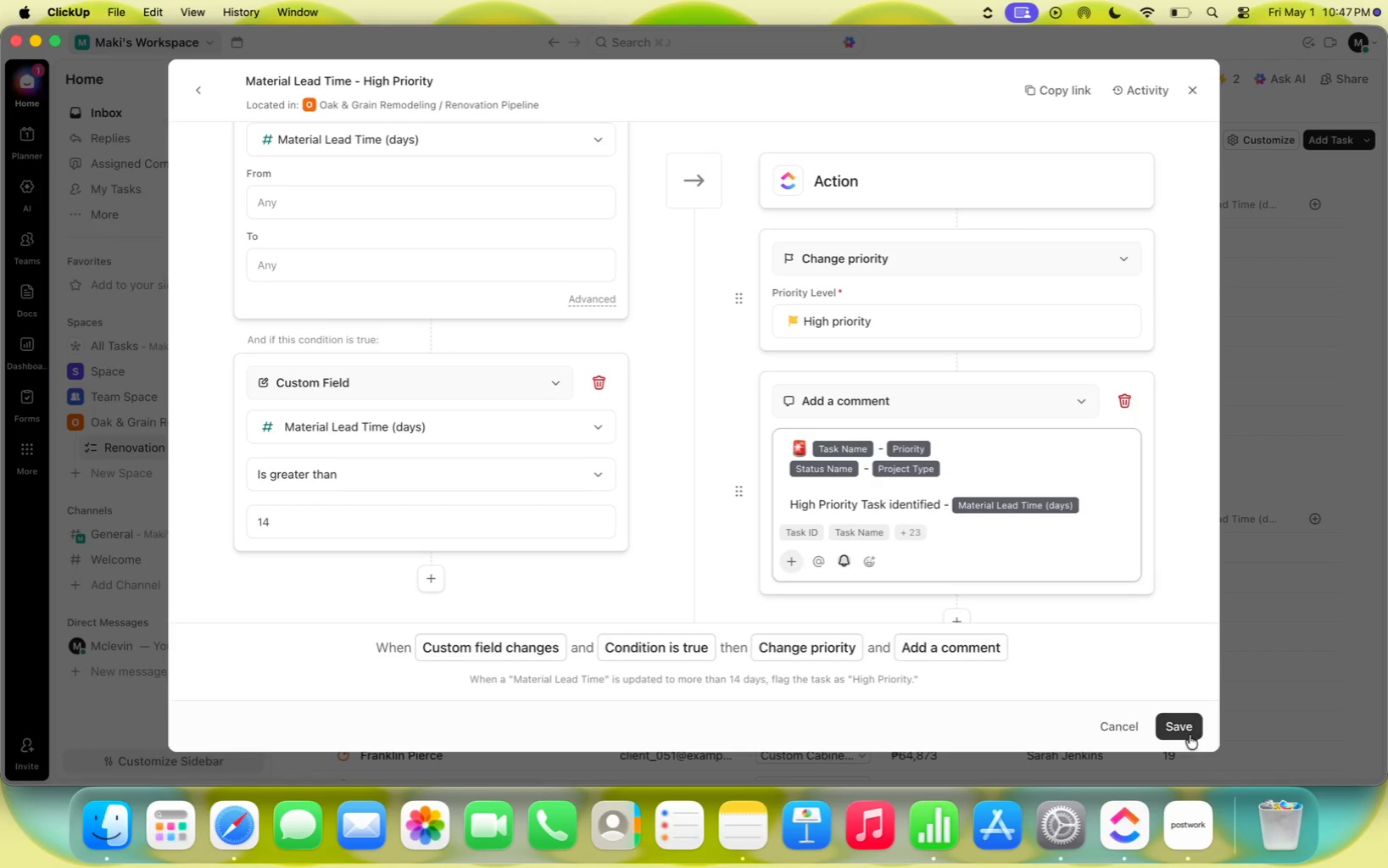 
left_click([1185, 730])
 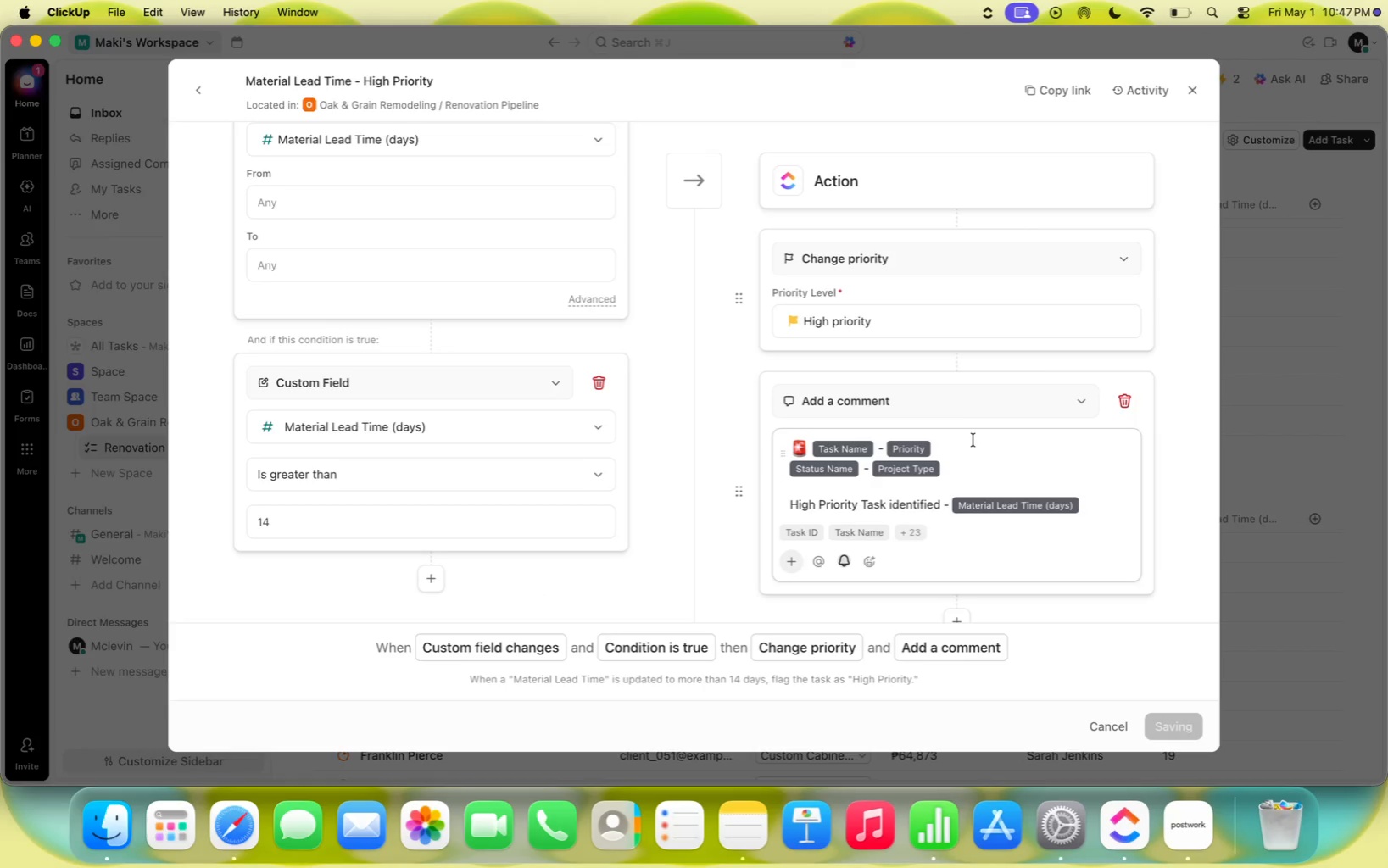 
mouse_move([972, 426])
 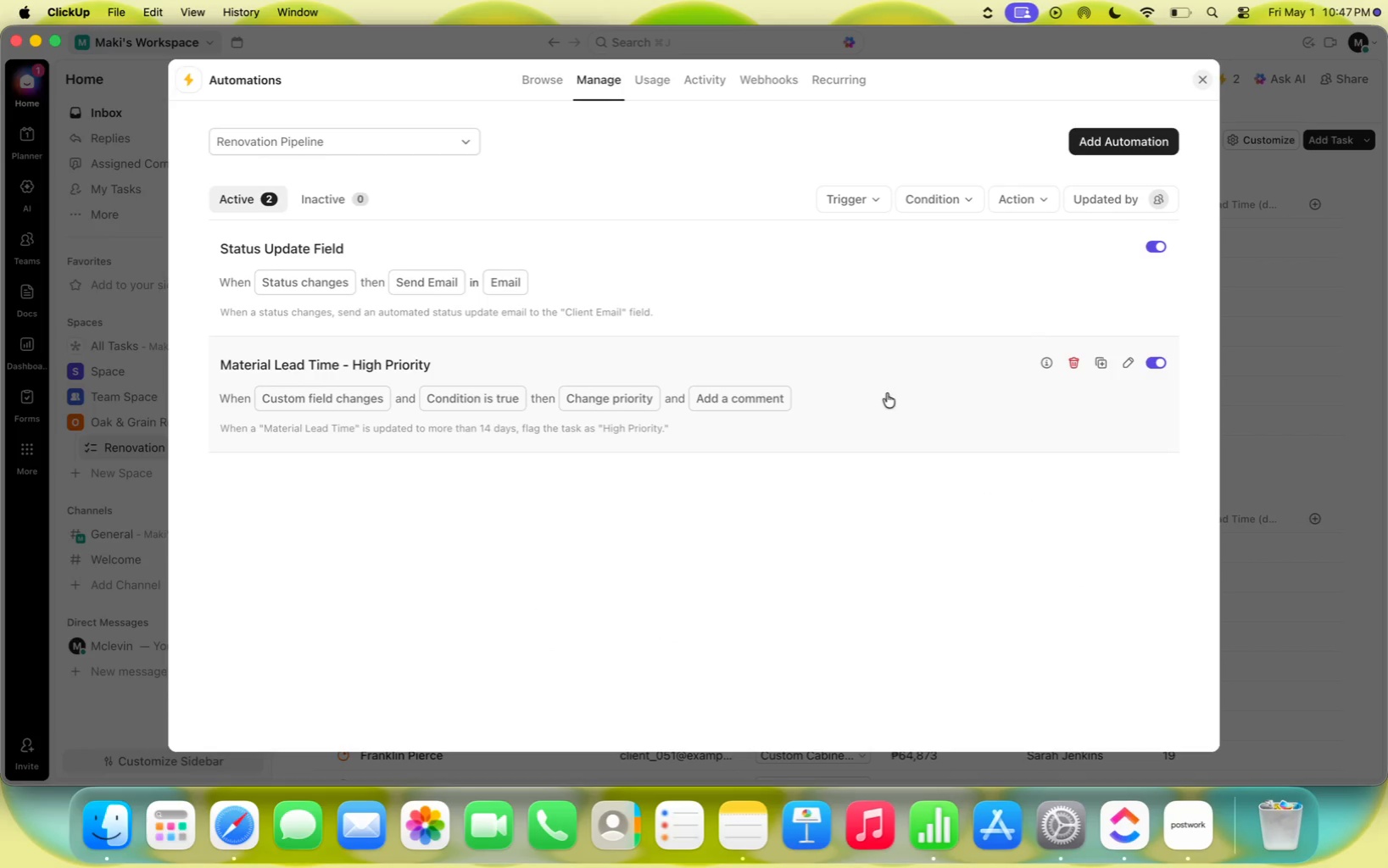 
left_click([894, 390])
 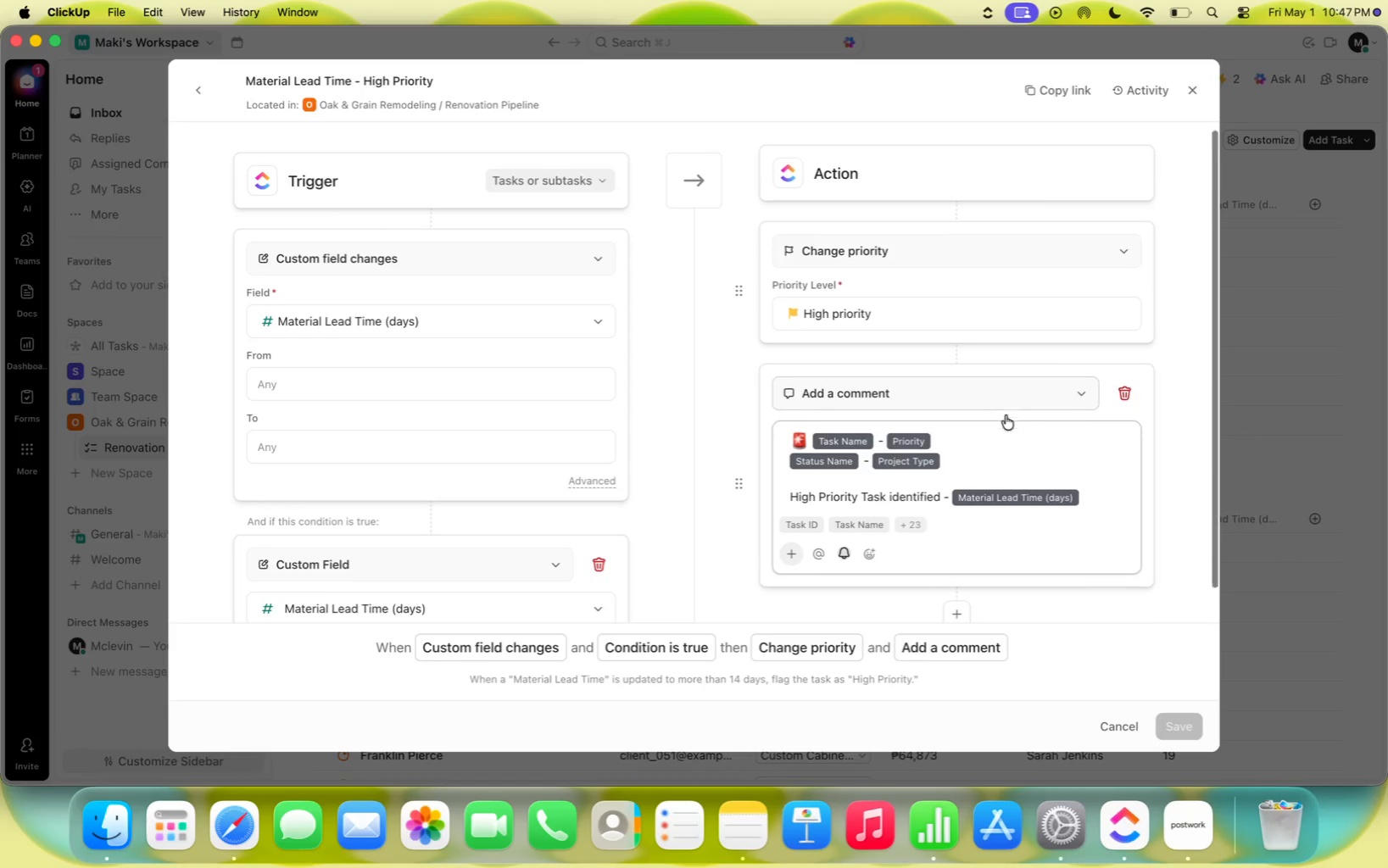 
scroll: coordinate [1115, 407], scroll_direction: down, amount: 15.0
 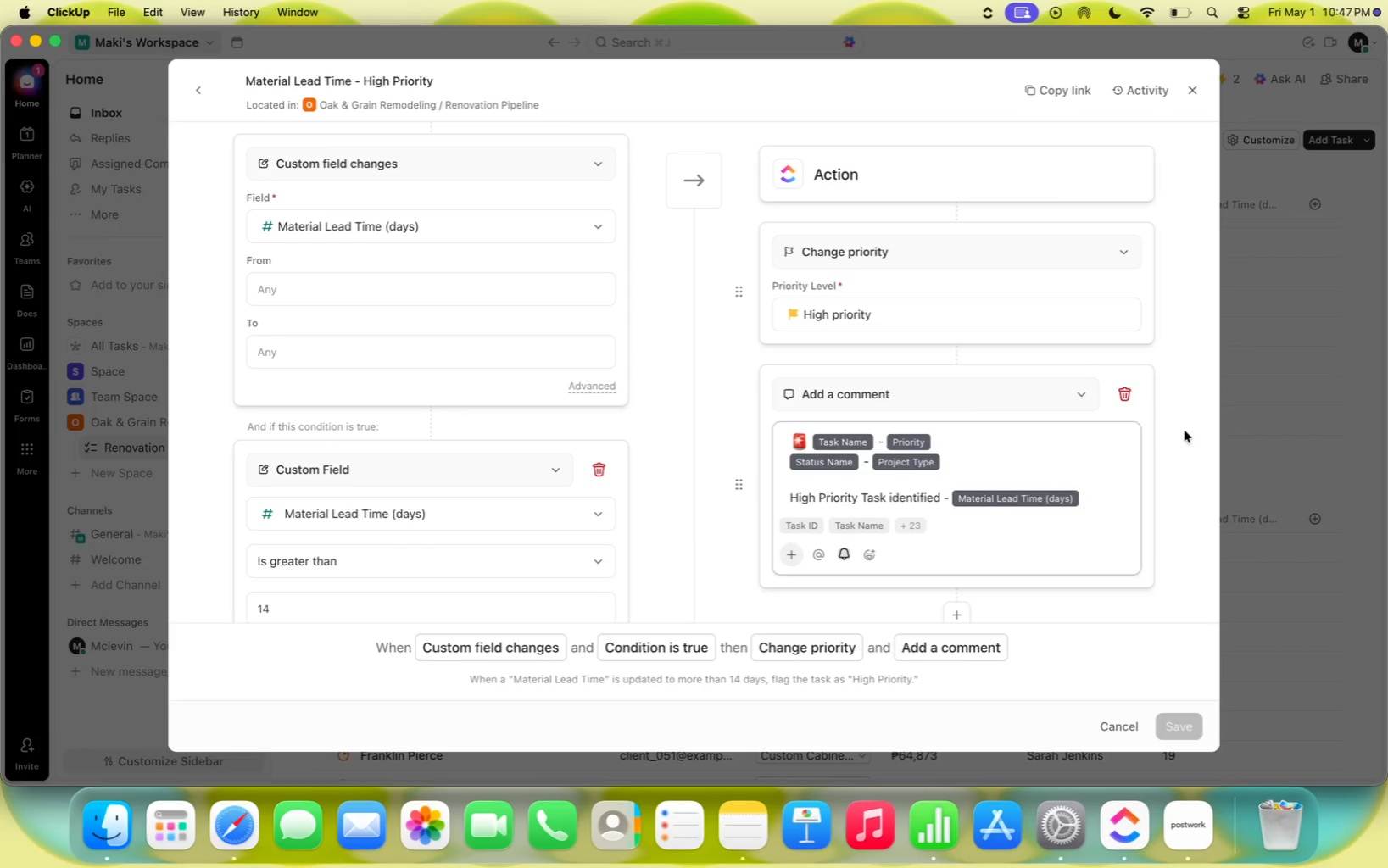 
wait(5.4)
 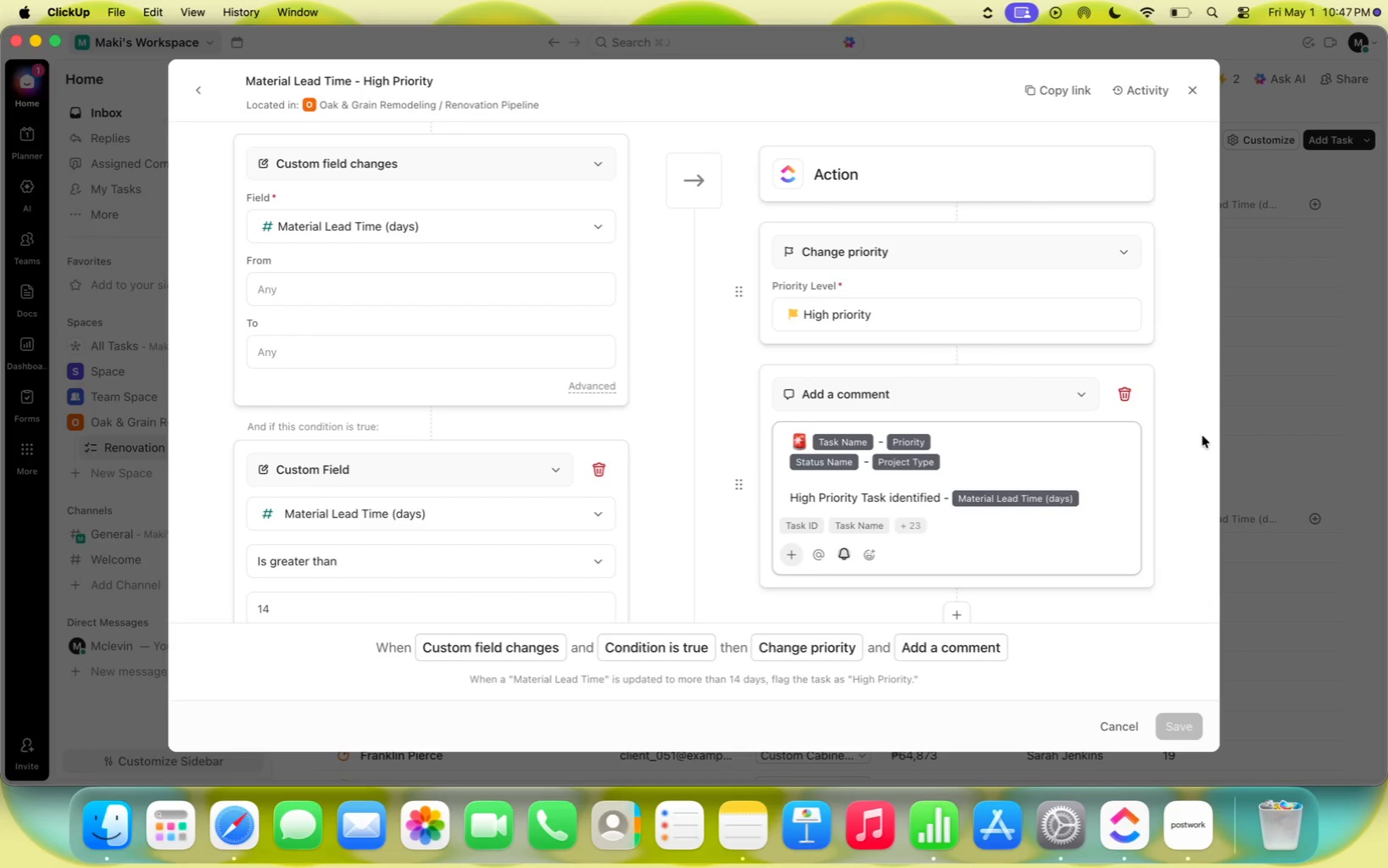 
key(Meta+Shift+3)
 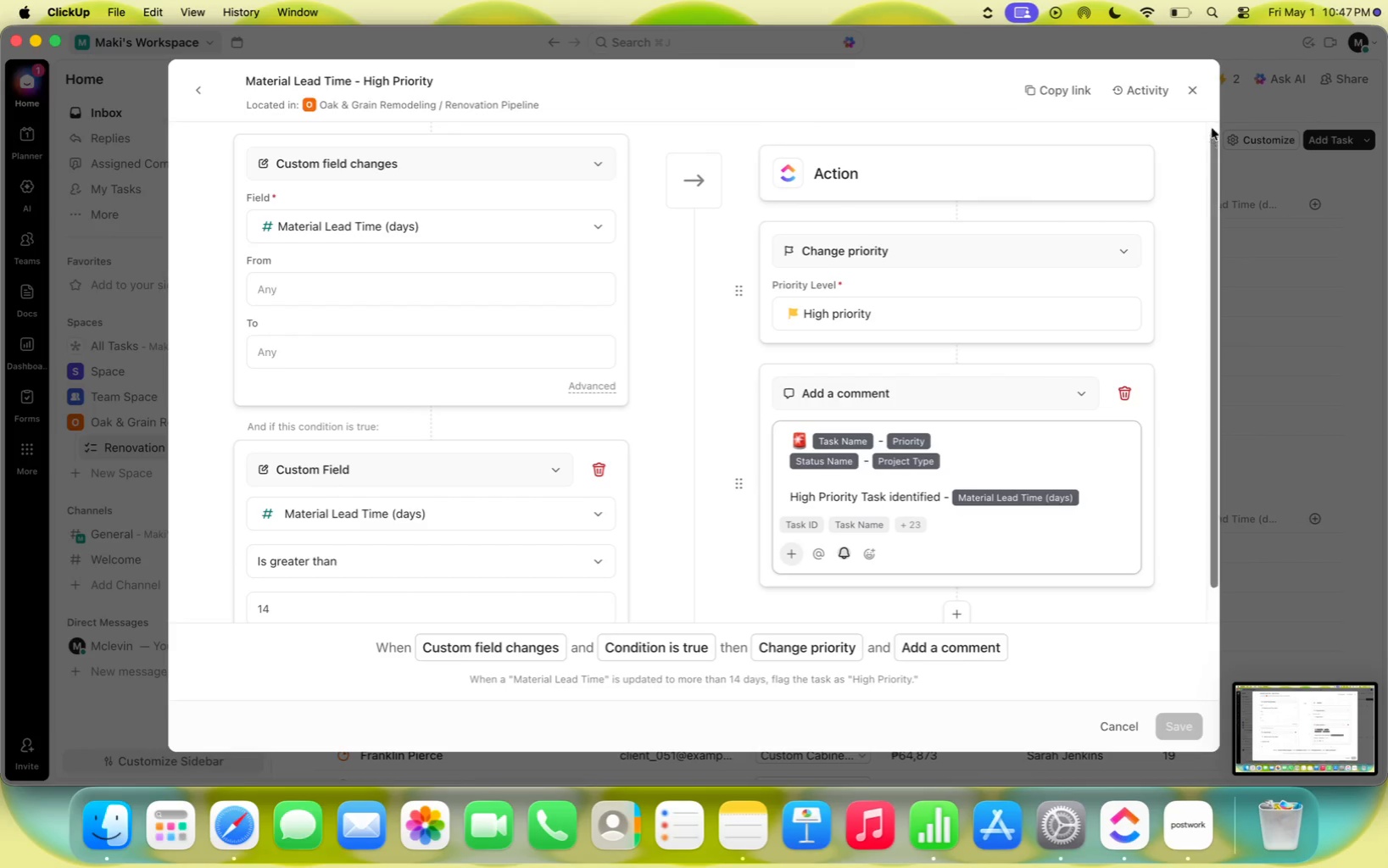 
left_click([1196, 88])
 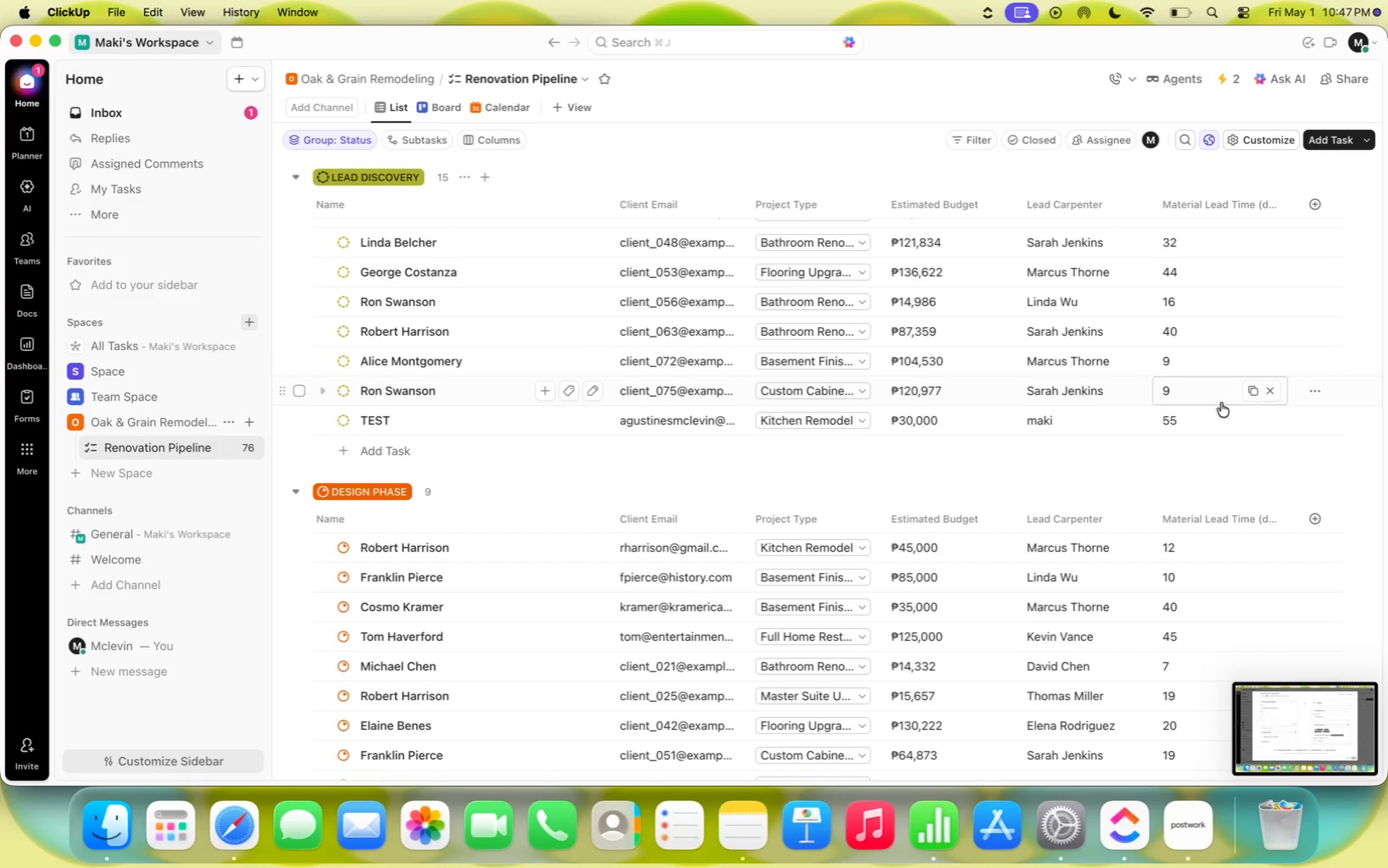 
left_click([1184, 421])
 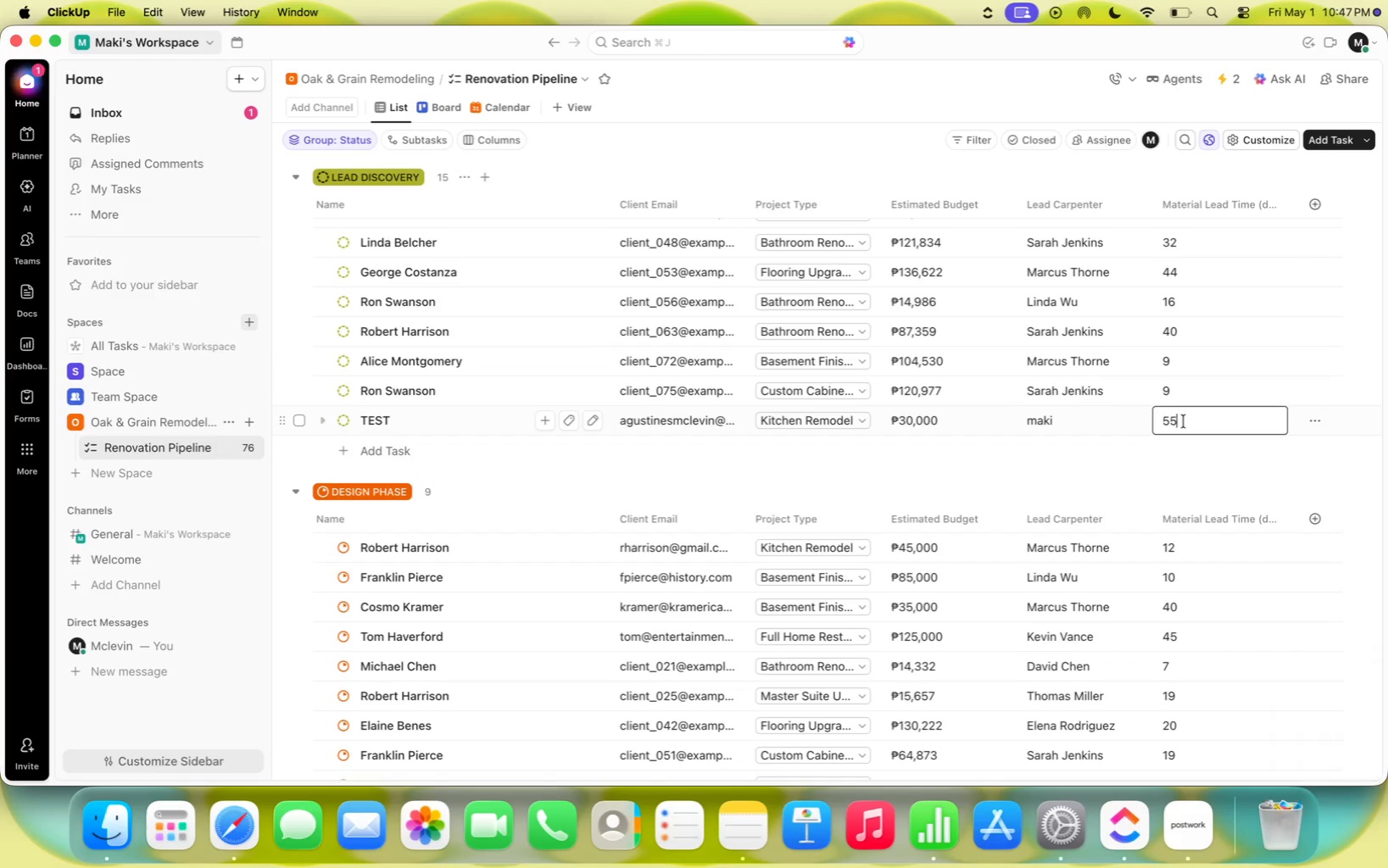 
key(Backspace)
 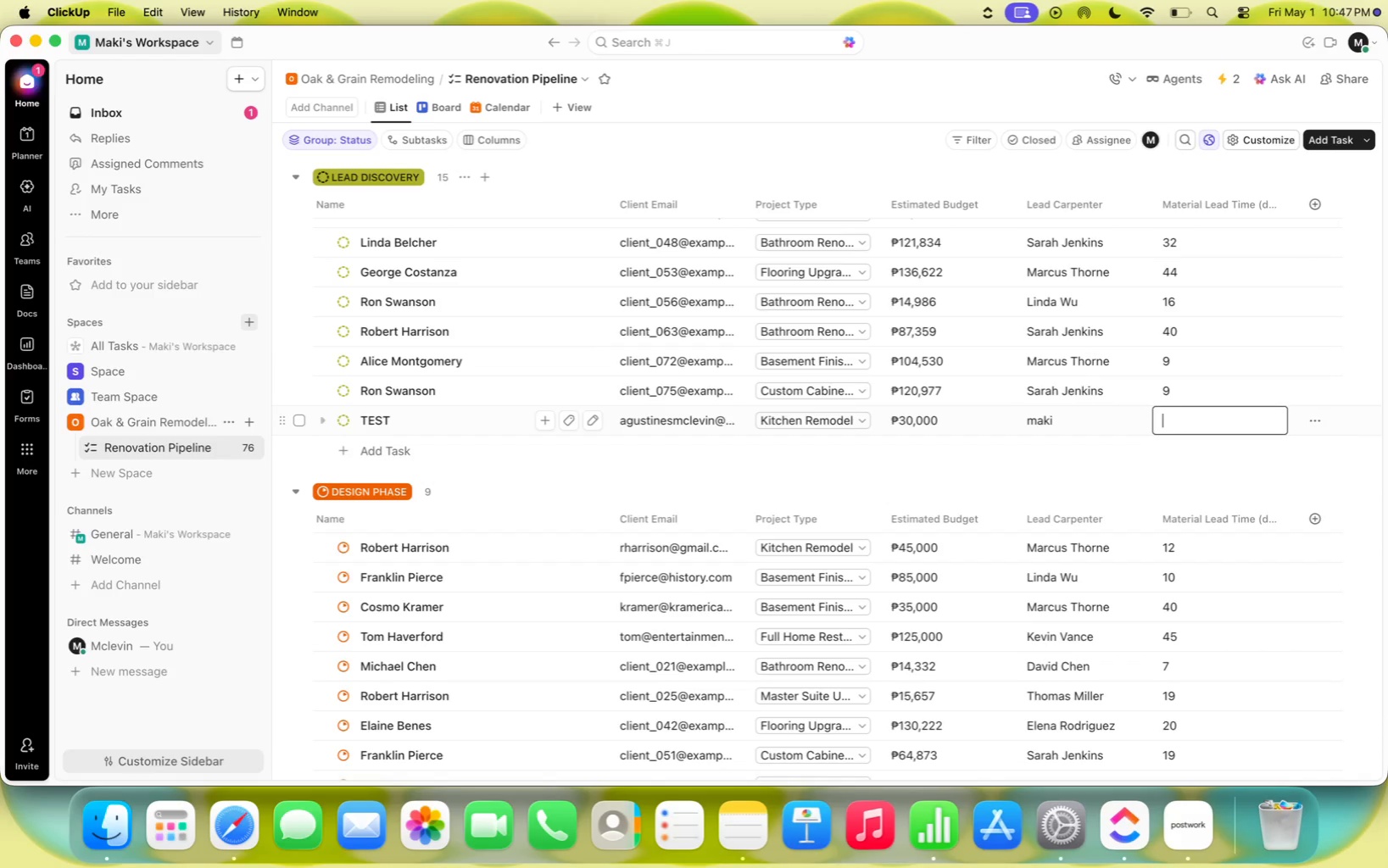 
key(Backspace)
 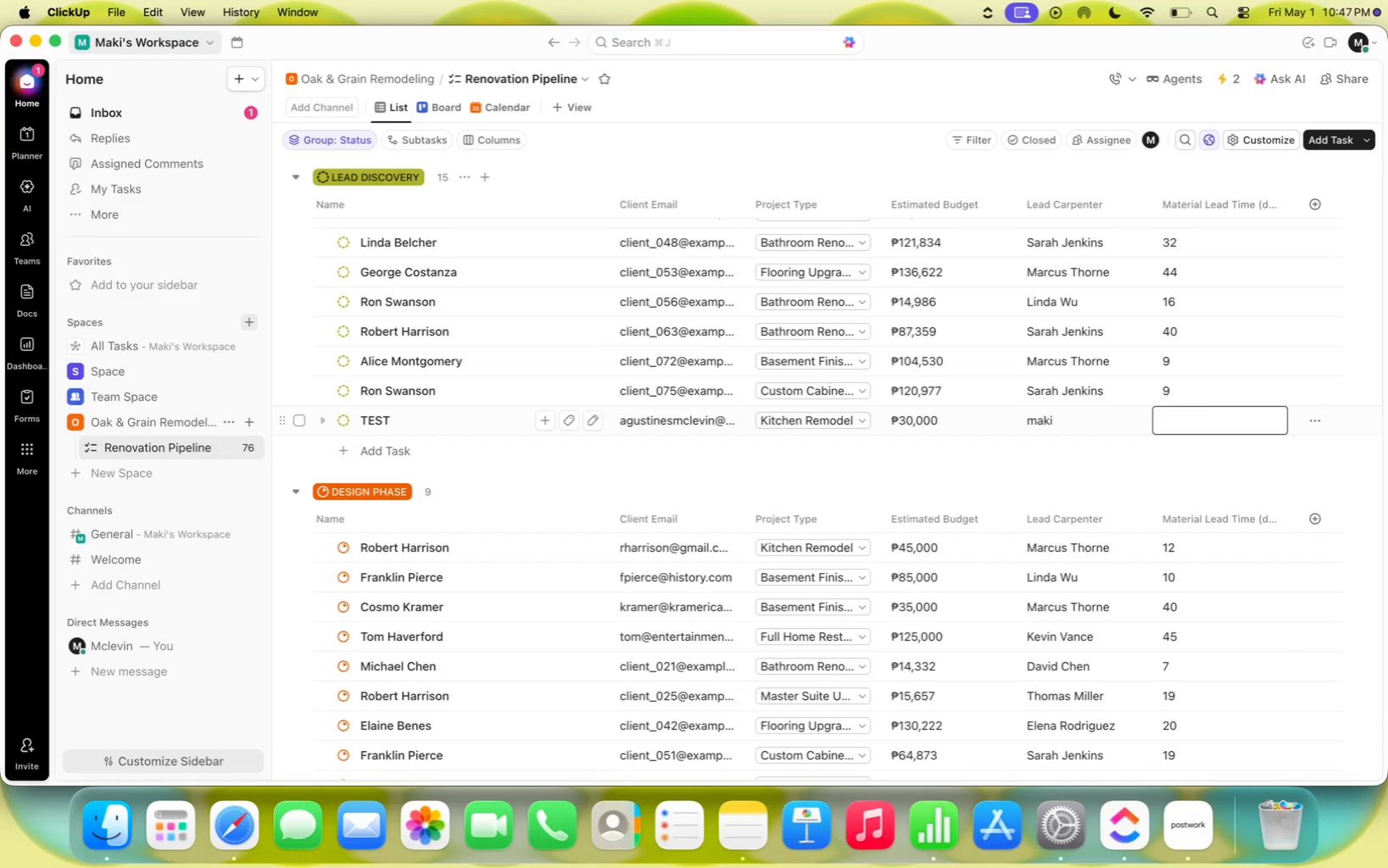 
key(9)
 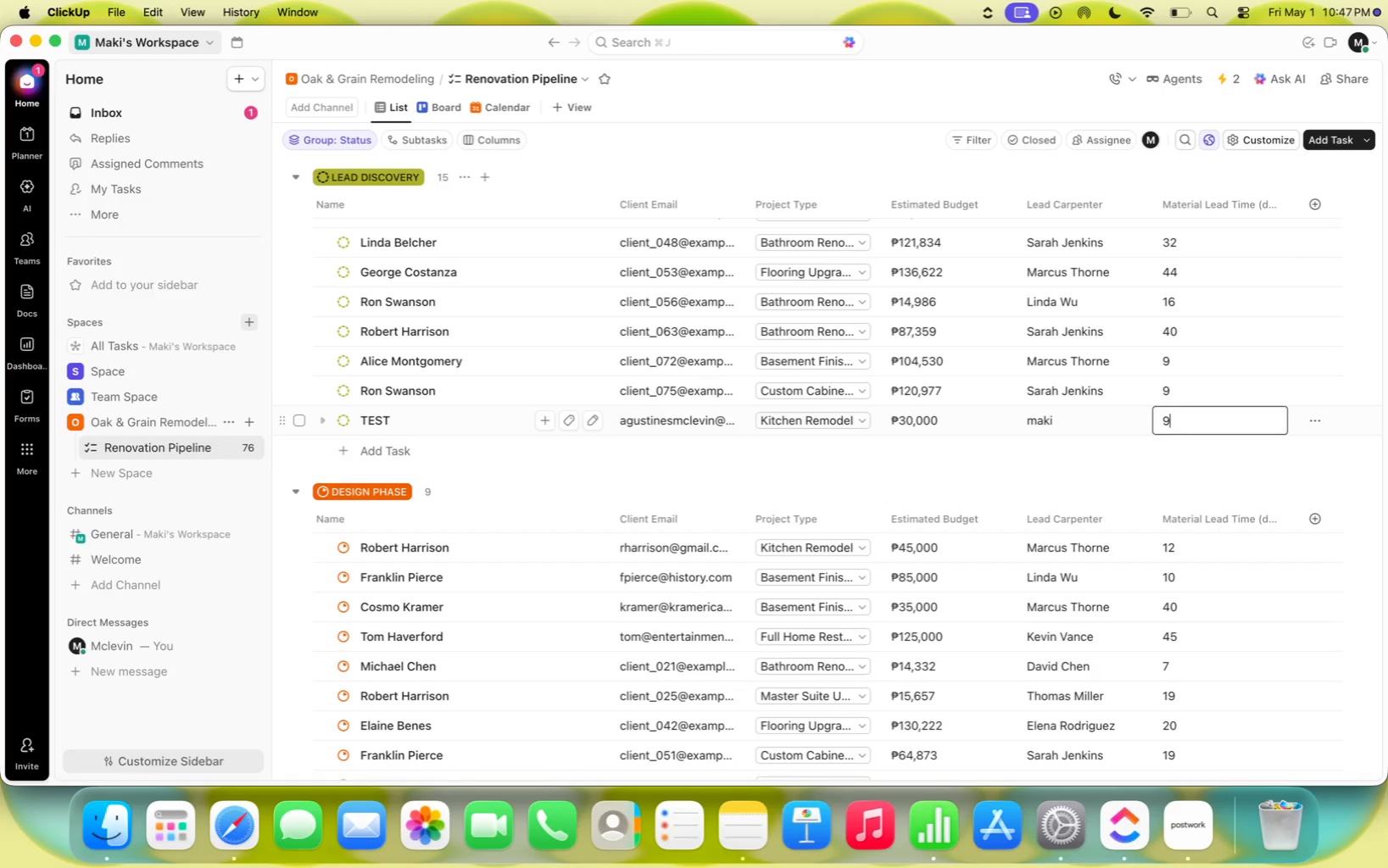 
key(Enter)
 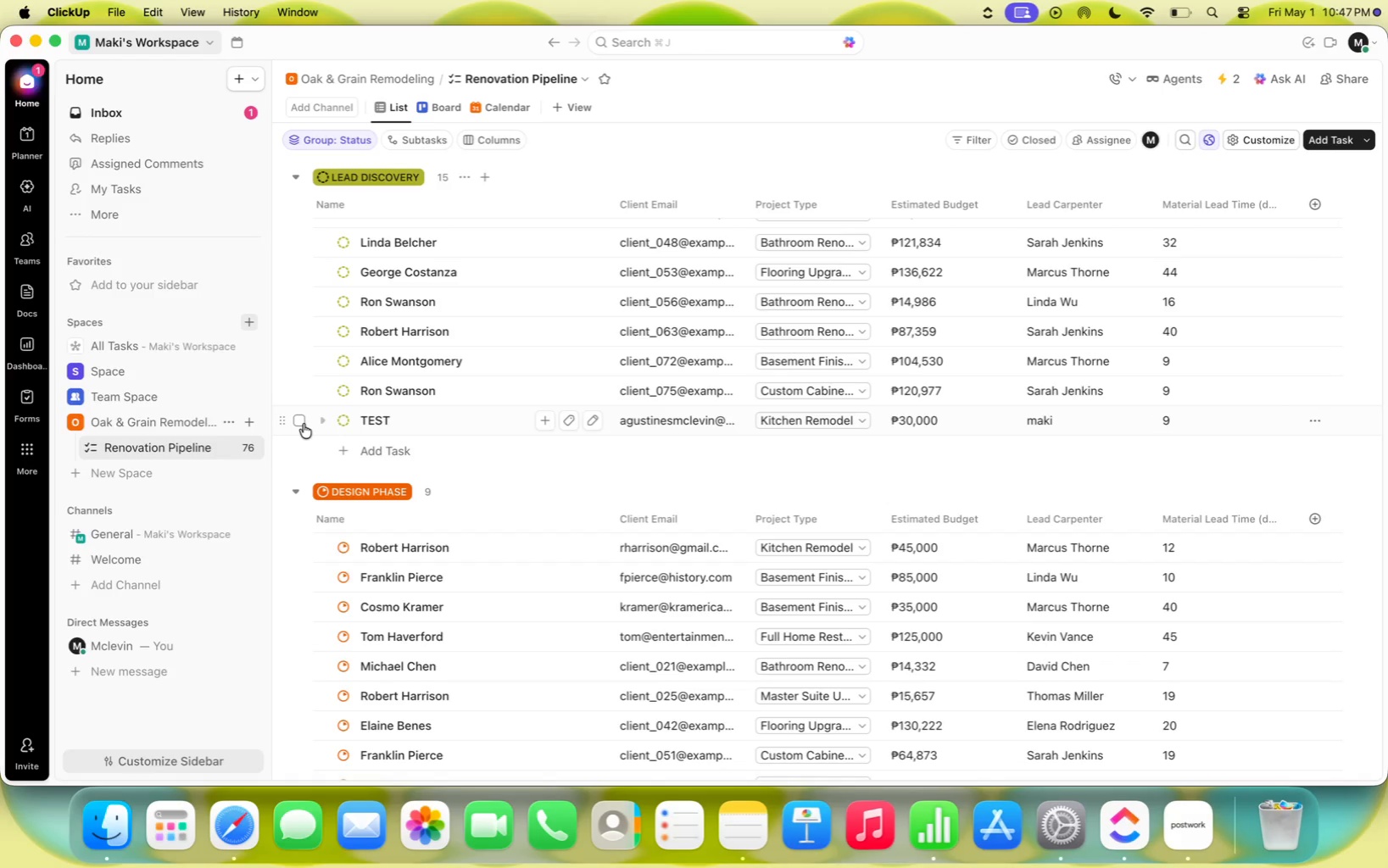 
left_click([336, 425])
 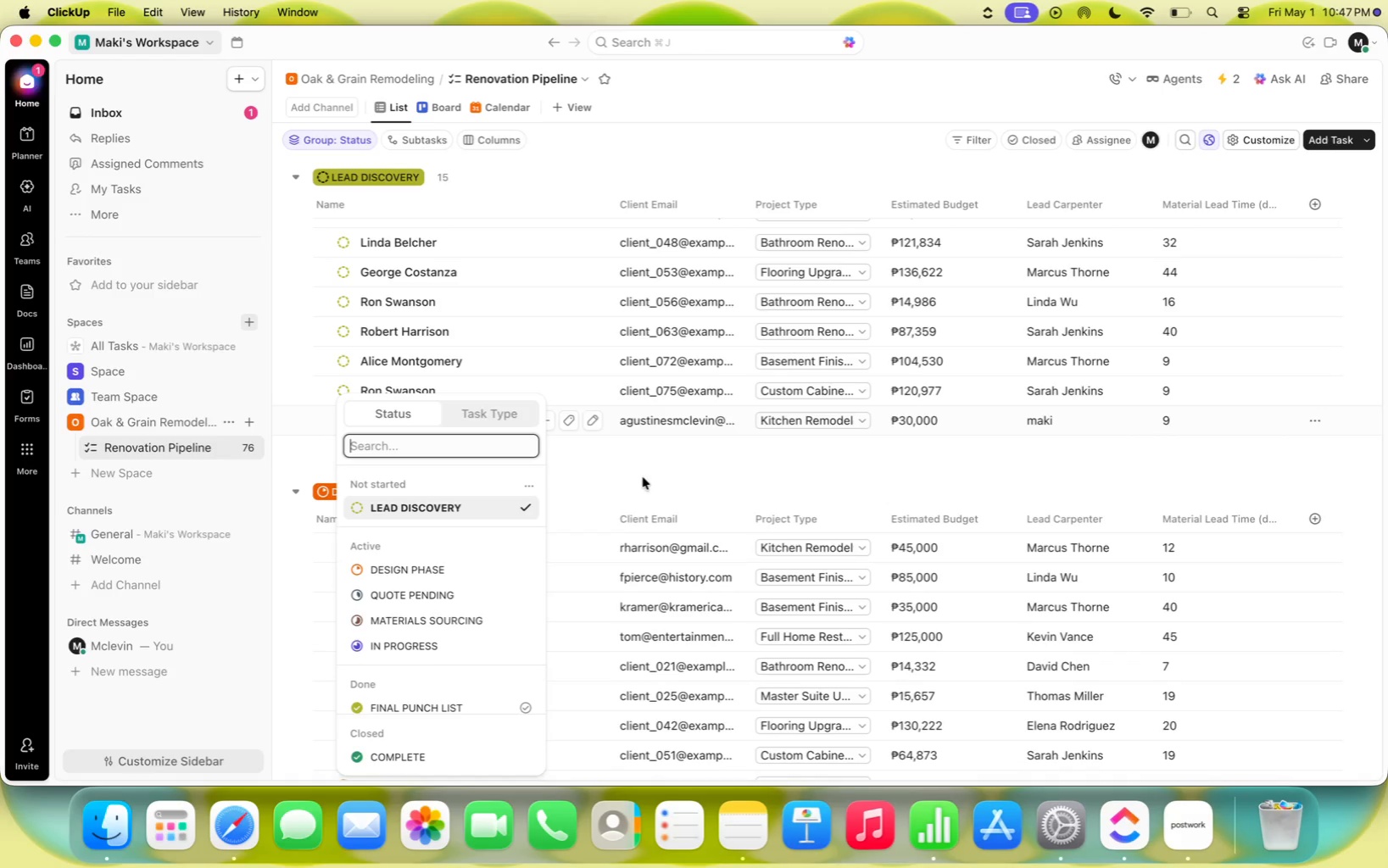 
left_click([404, 564])
 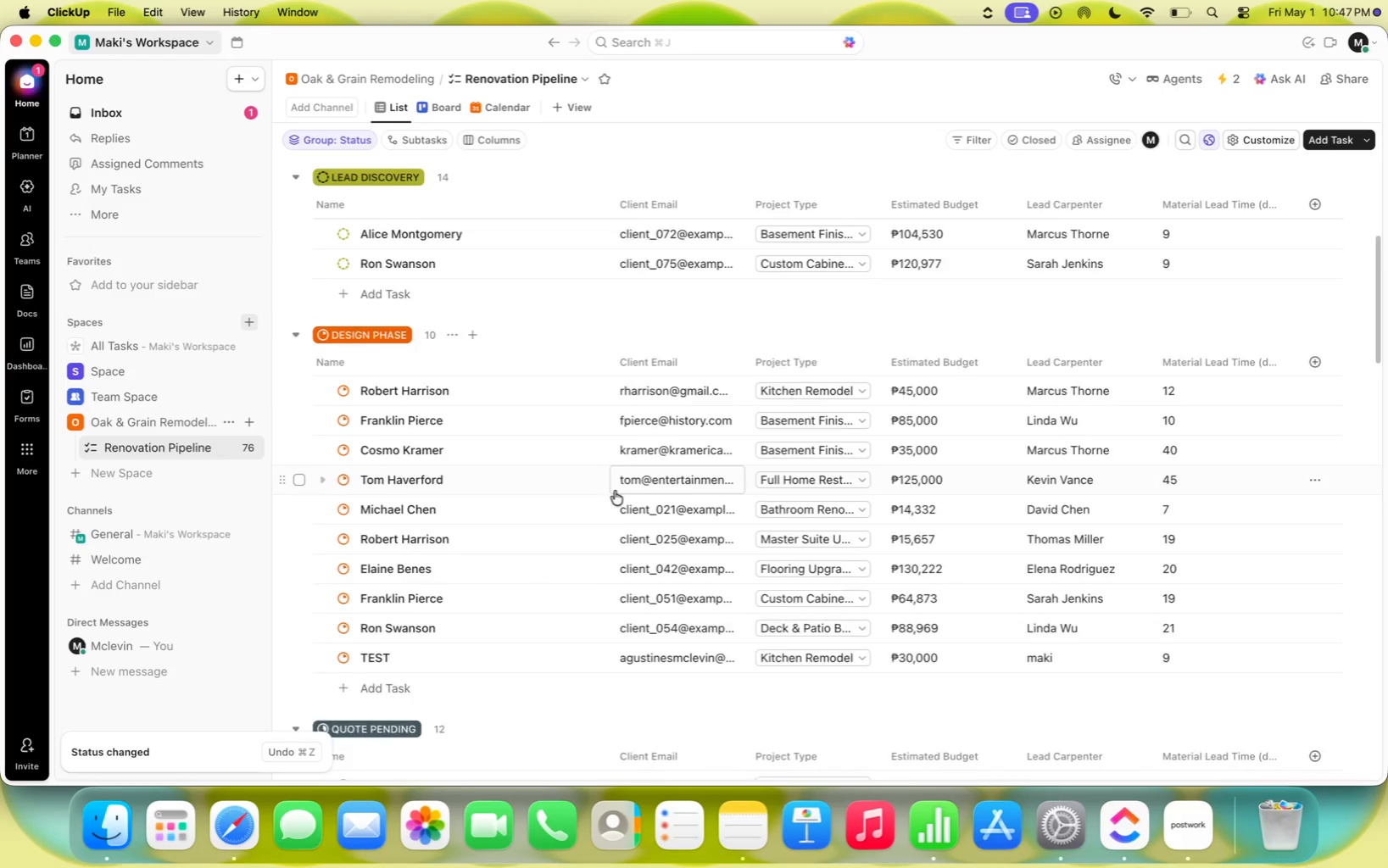 
scroll: coordinate [615, 491], scroll_direction: down, amount: 40.0
 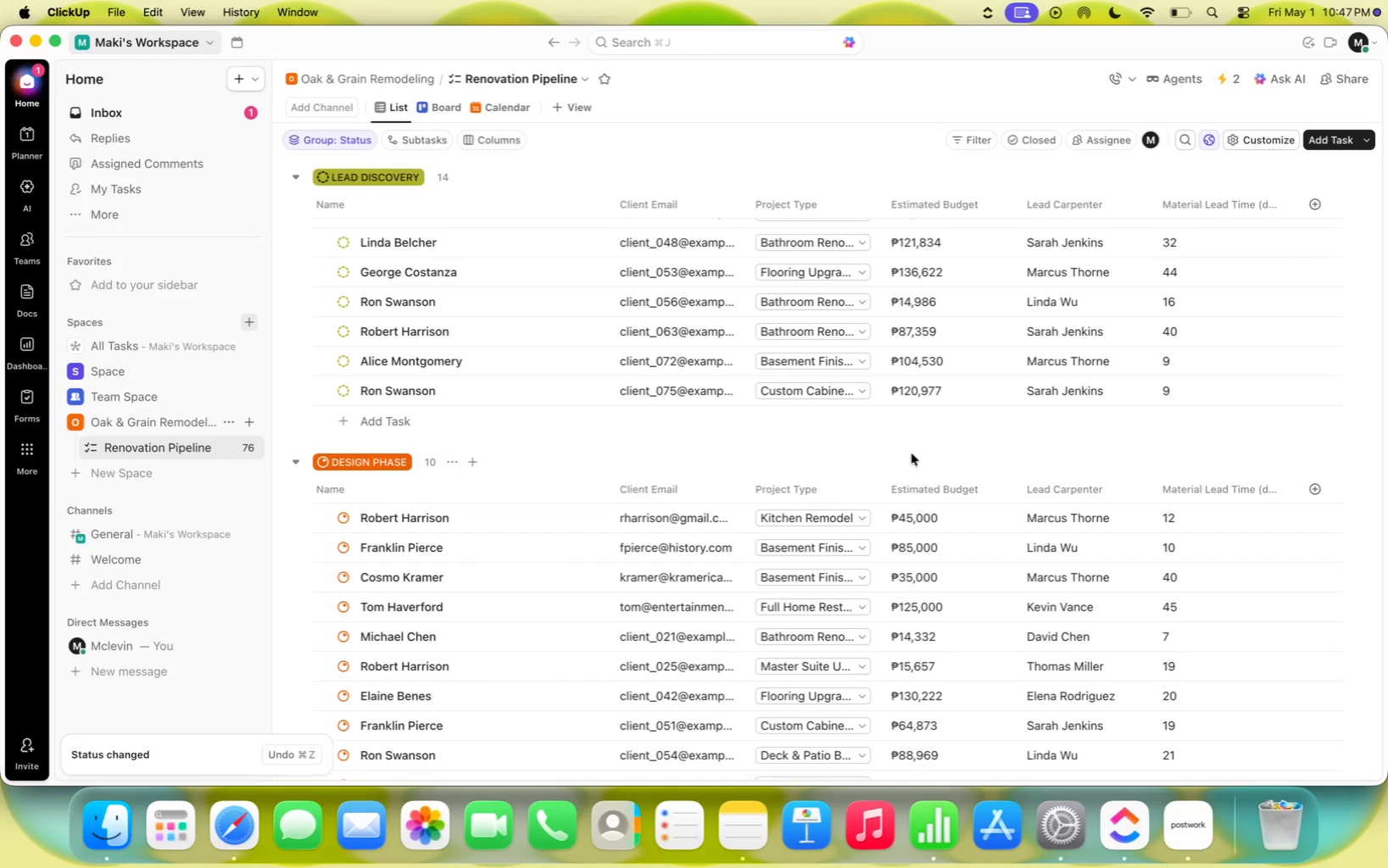 
left_click([1190, 367])
 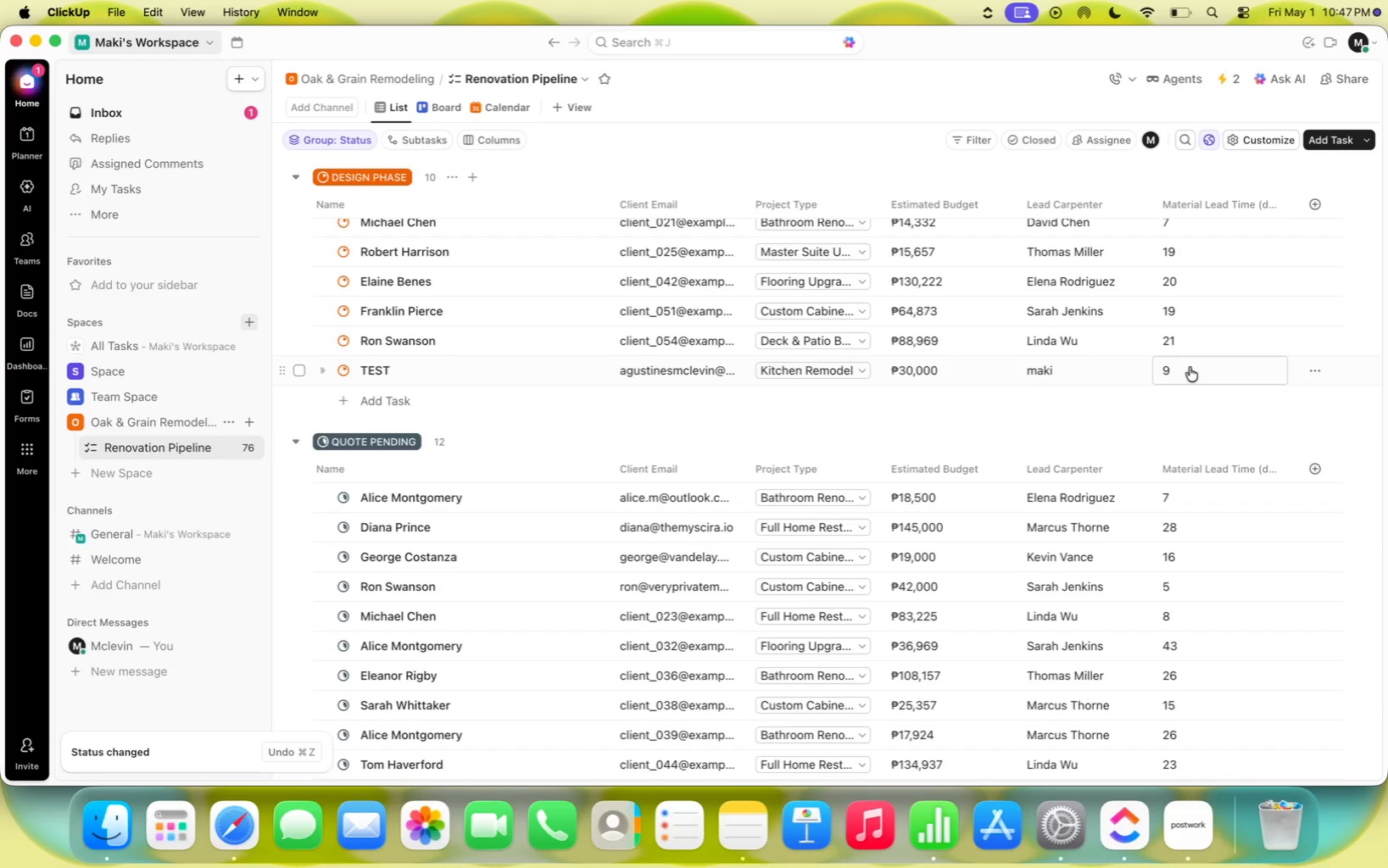 
key(Backspace)
type(17)
 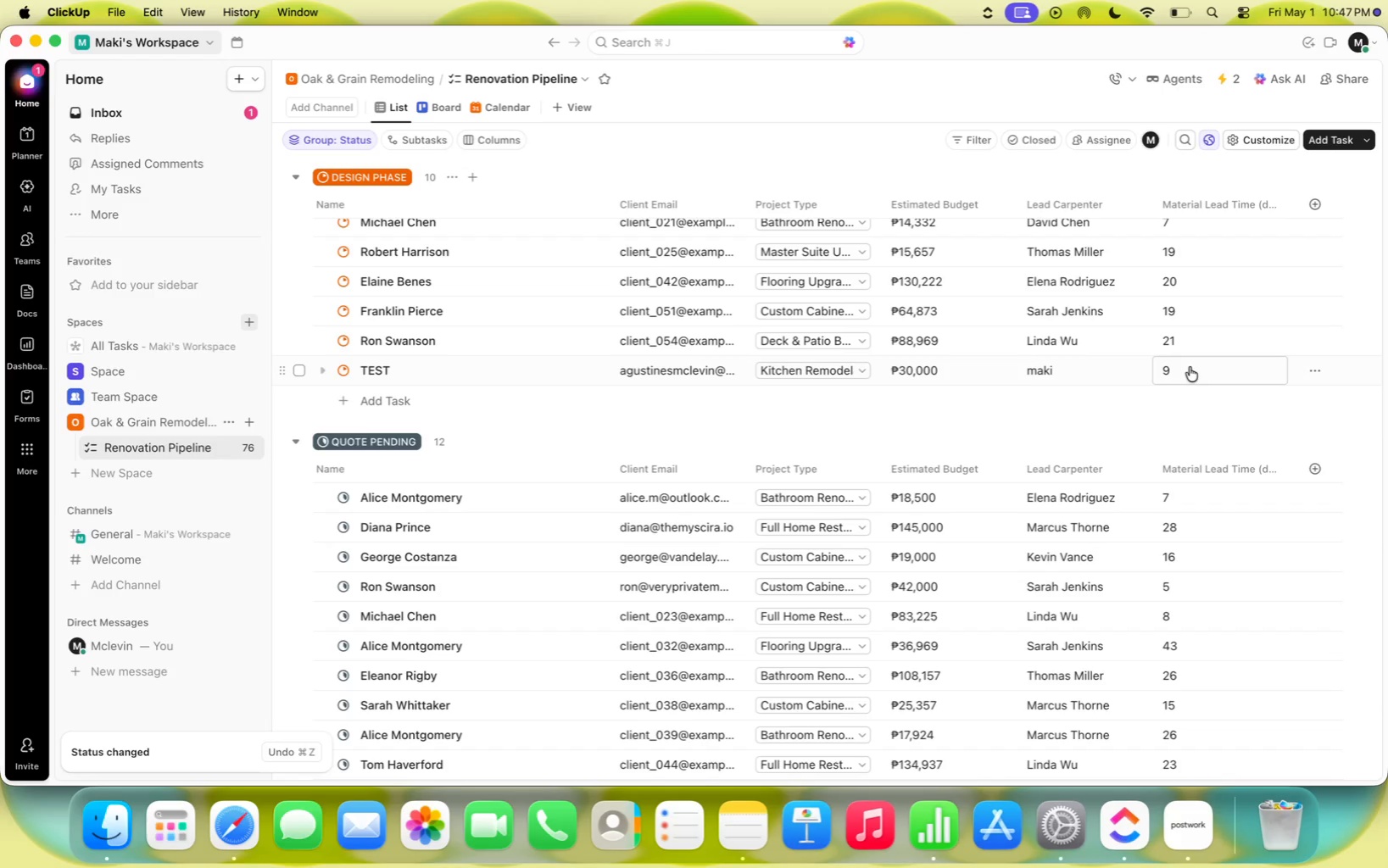 
key(Enter)
 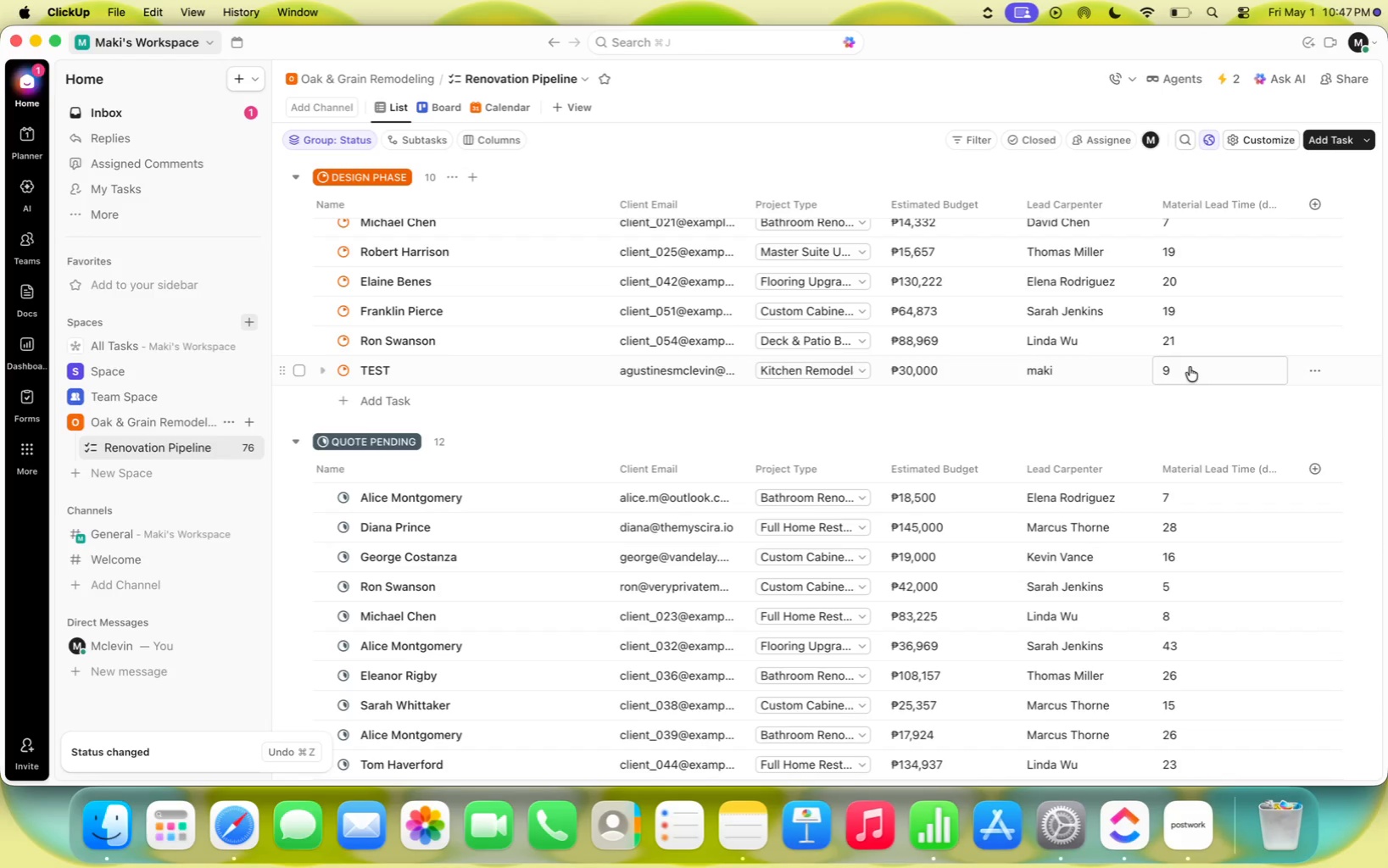 
left_click([1189, 369])
 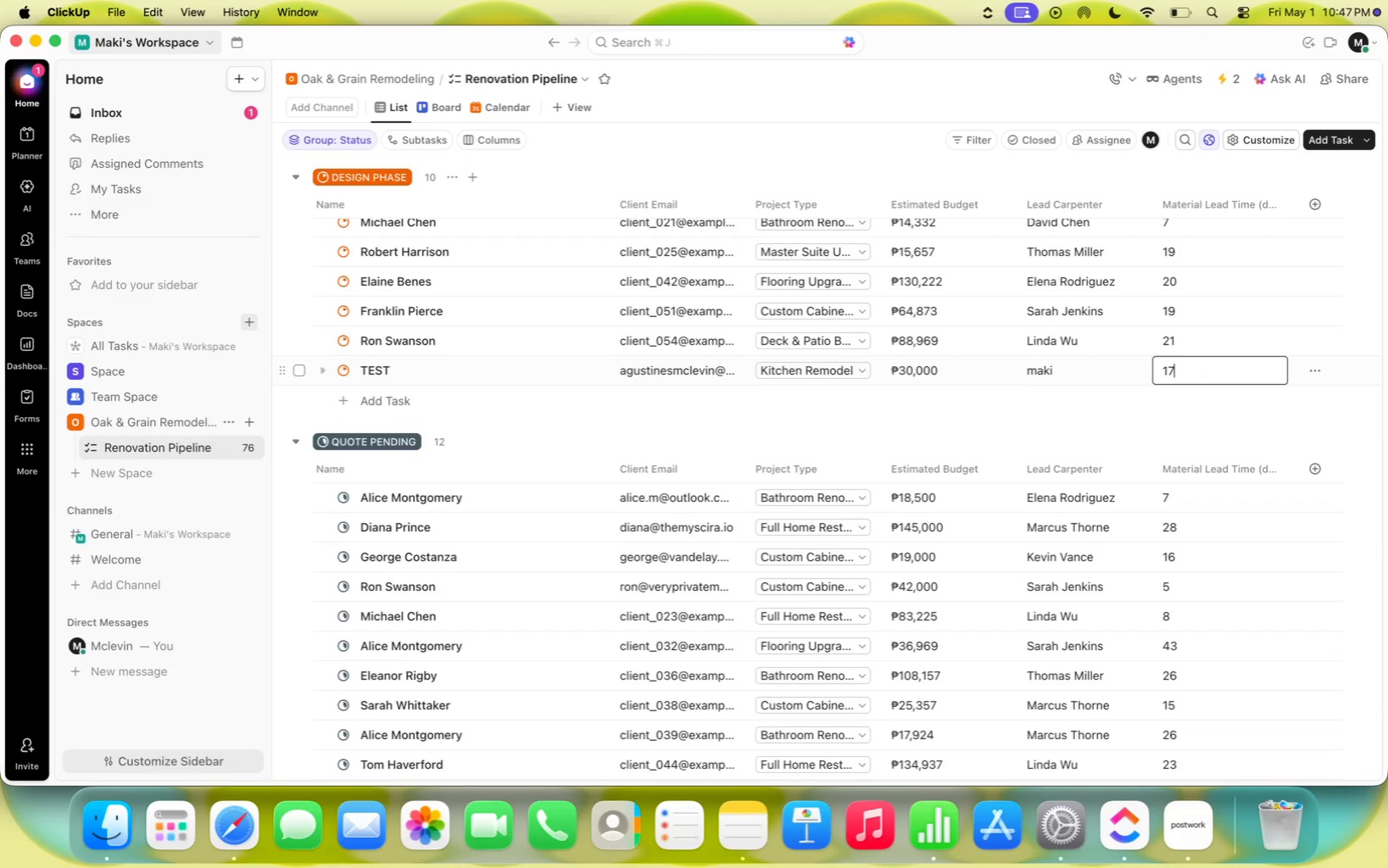 
key(Backspace)
type(17)
 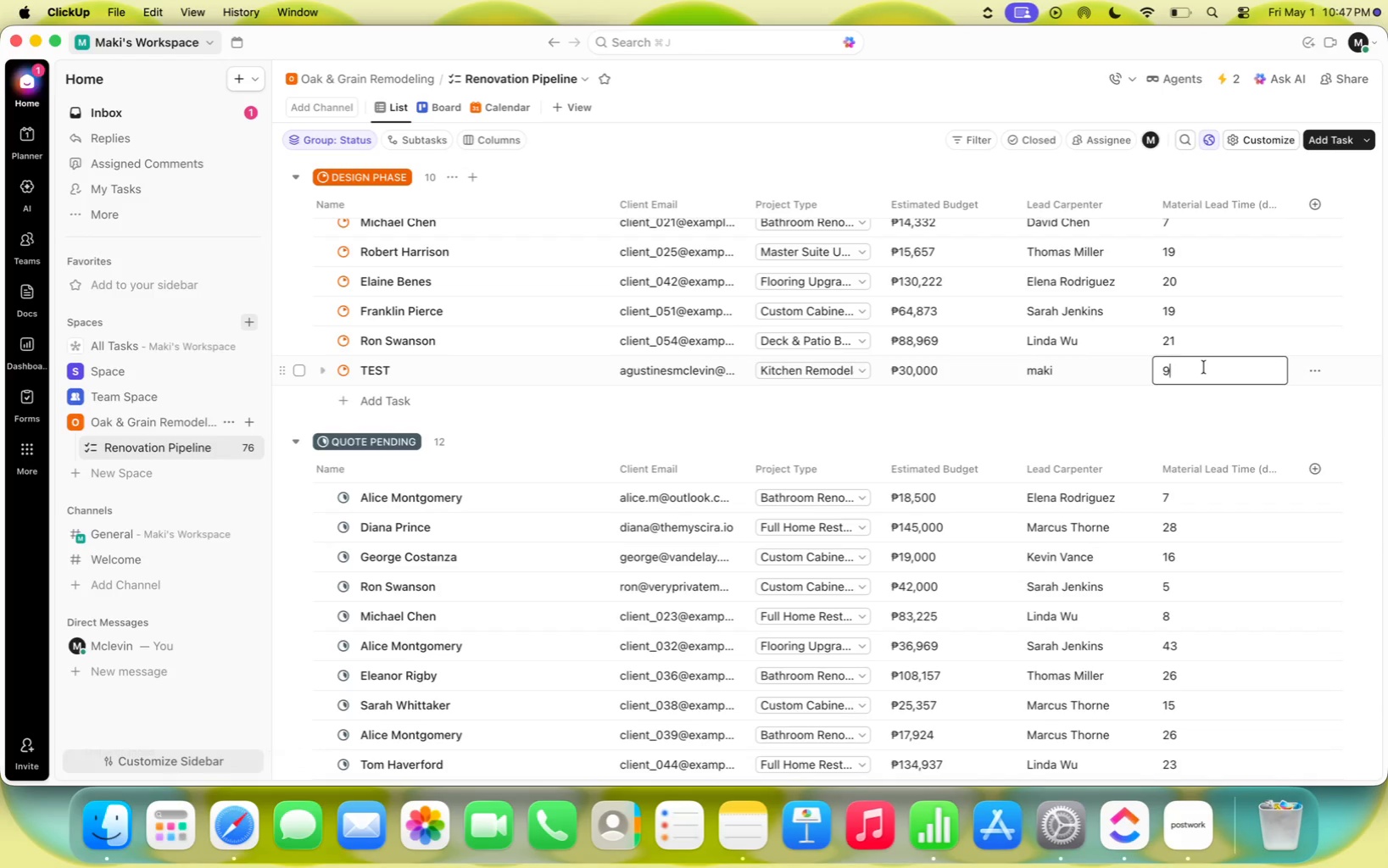 
key(Enter)
 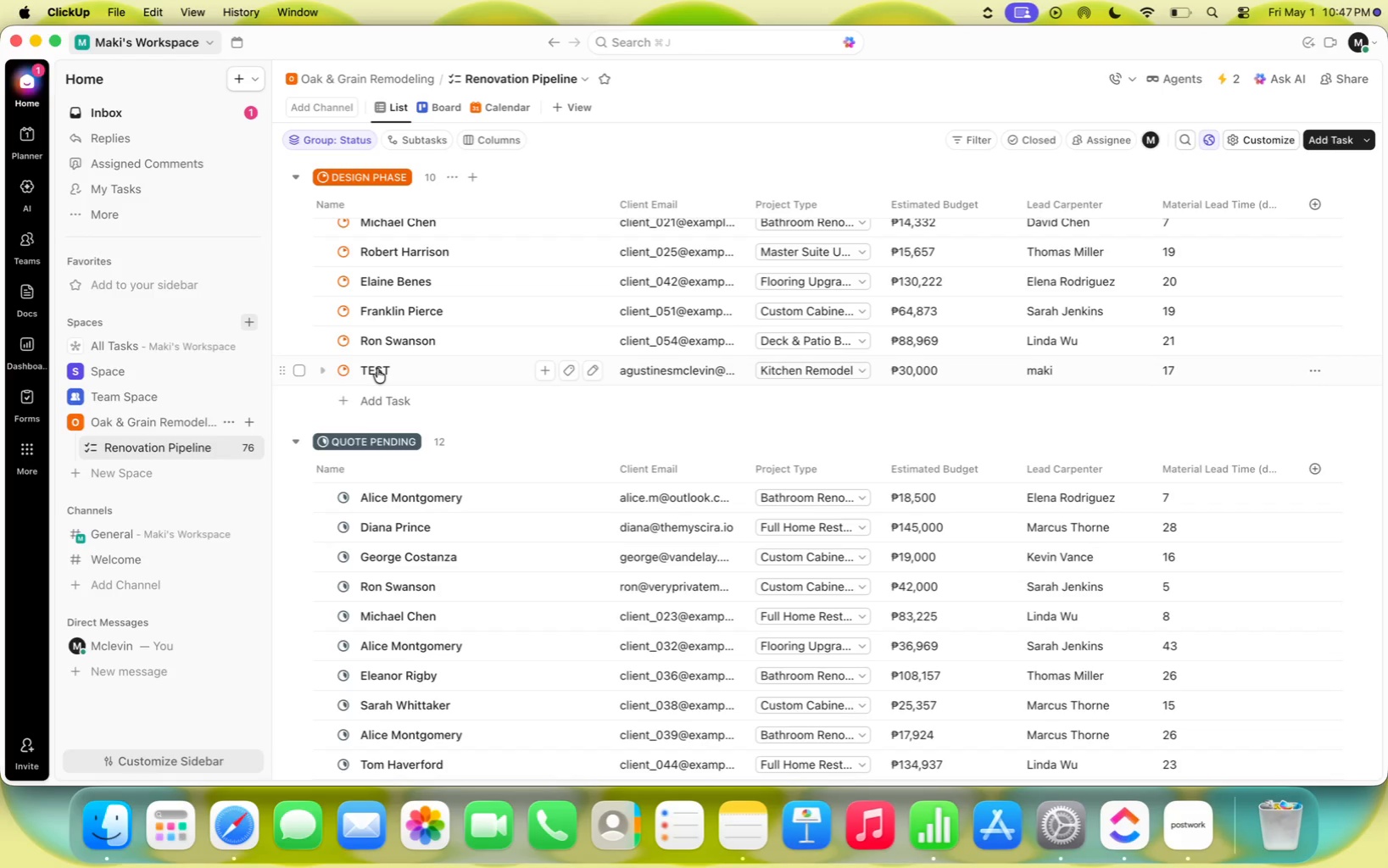 
left_click([377, 369])
 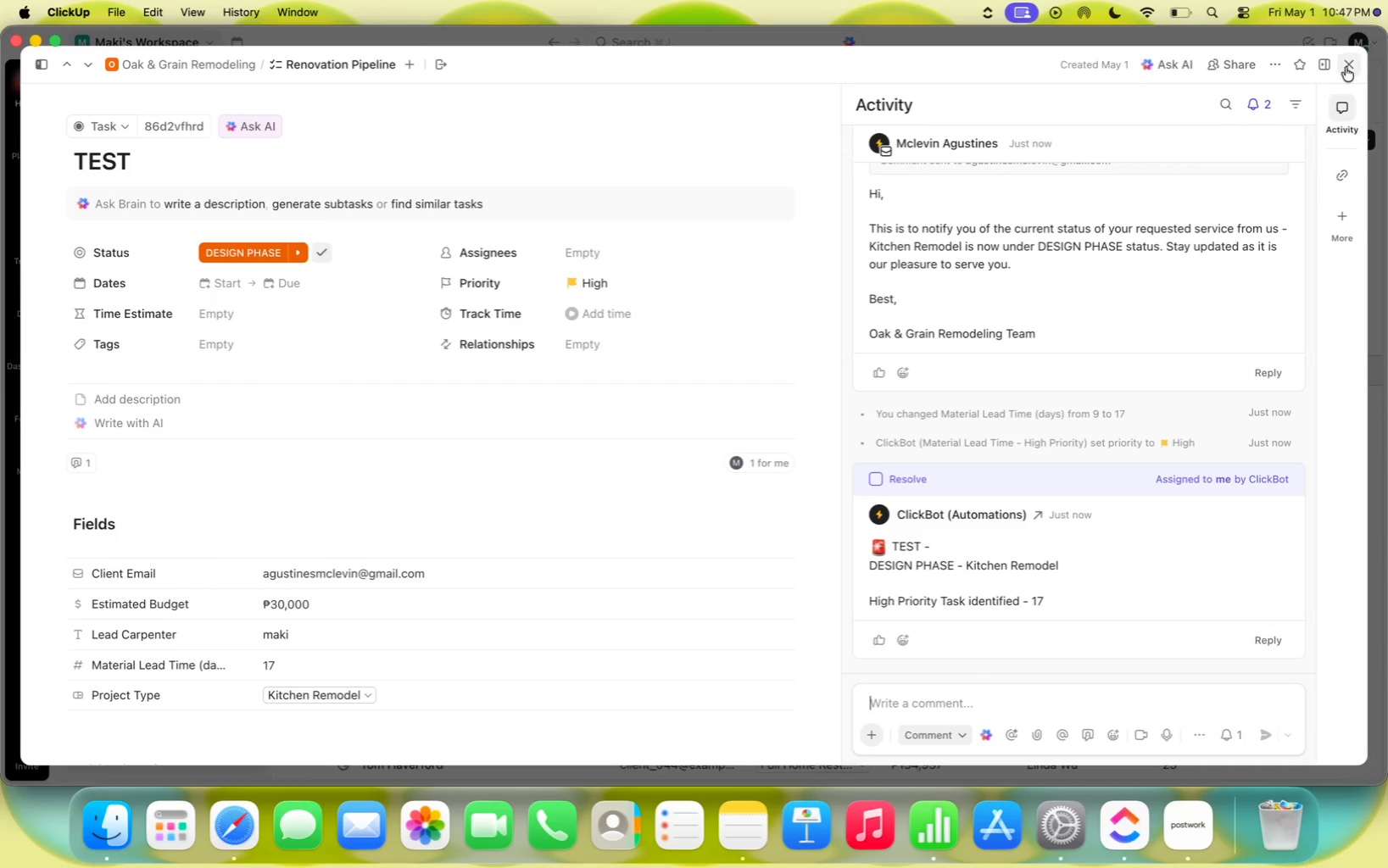 
wait(8.44)
 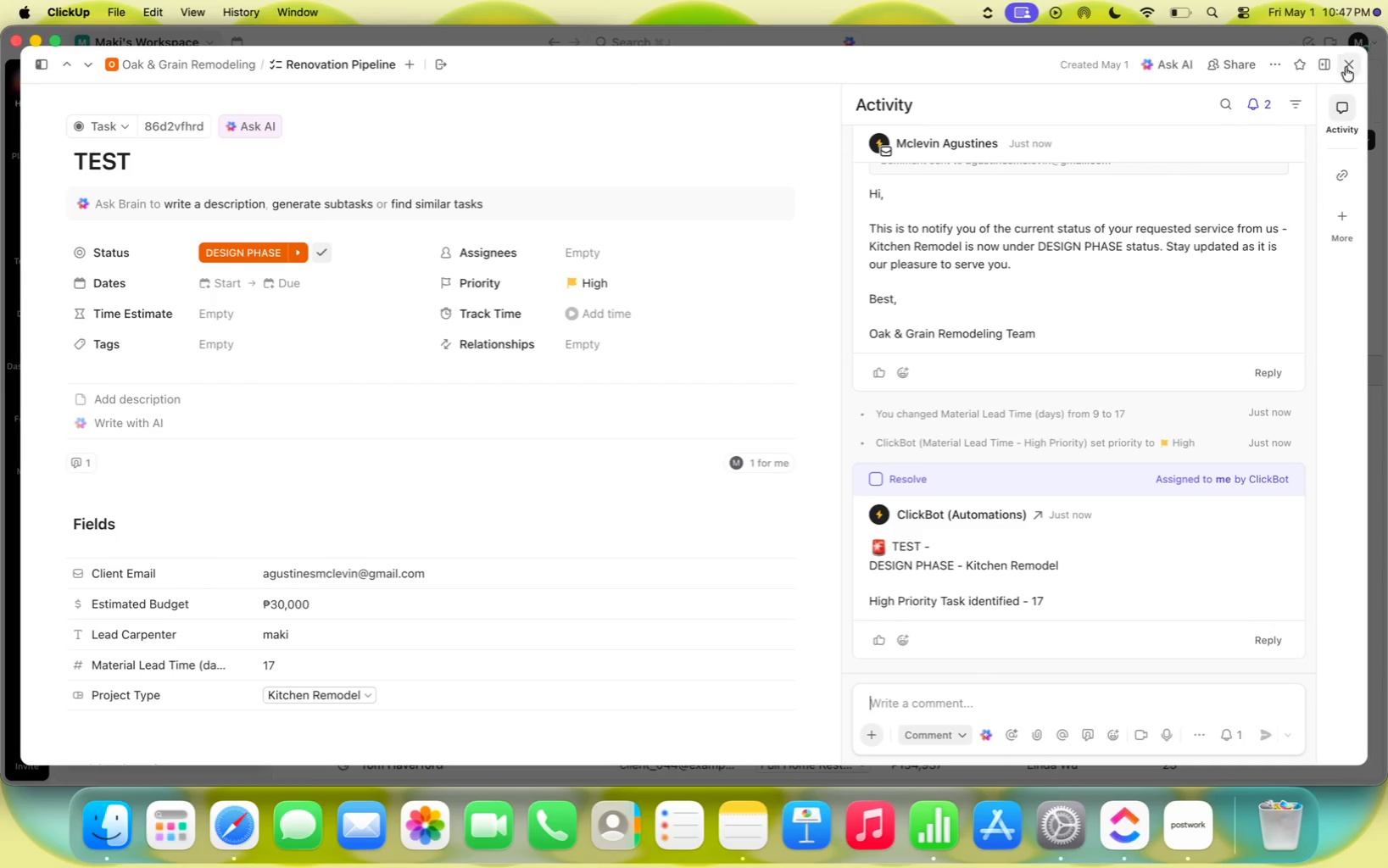 
left_click([1342, 68])
 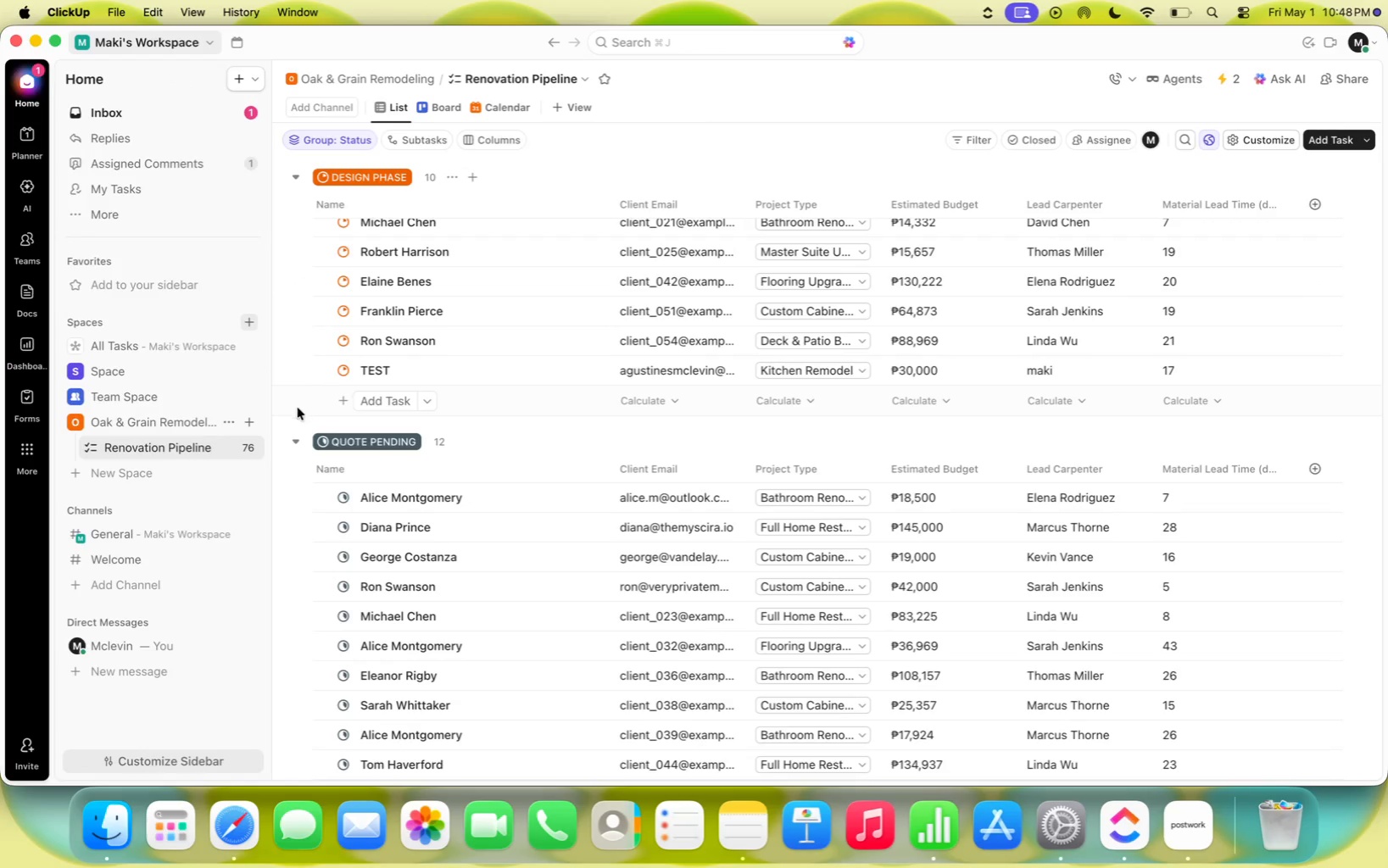 
left_click([303, 374])
 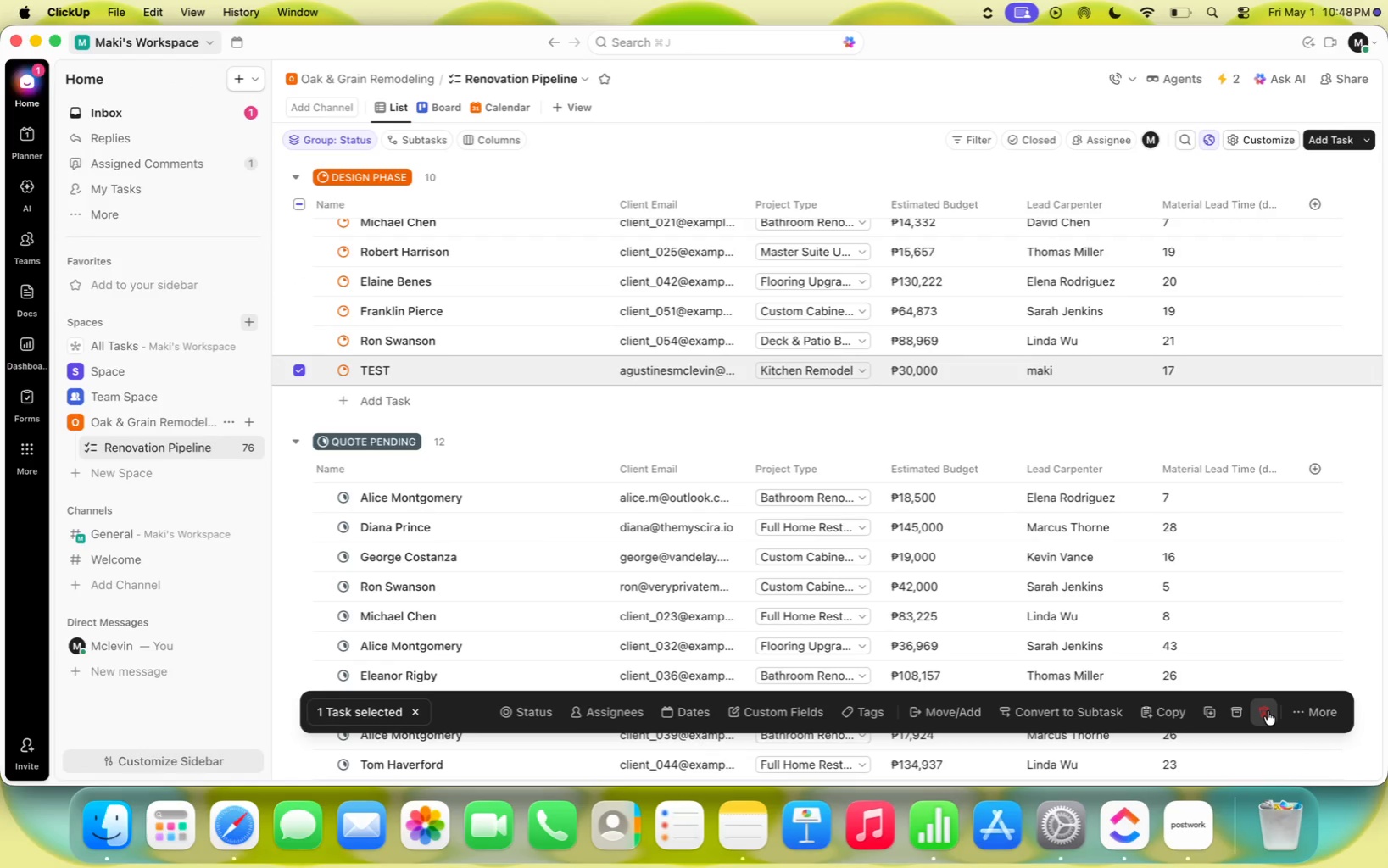 
left_click([1268, 711])
 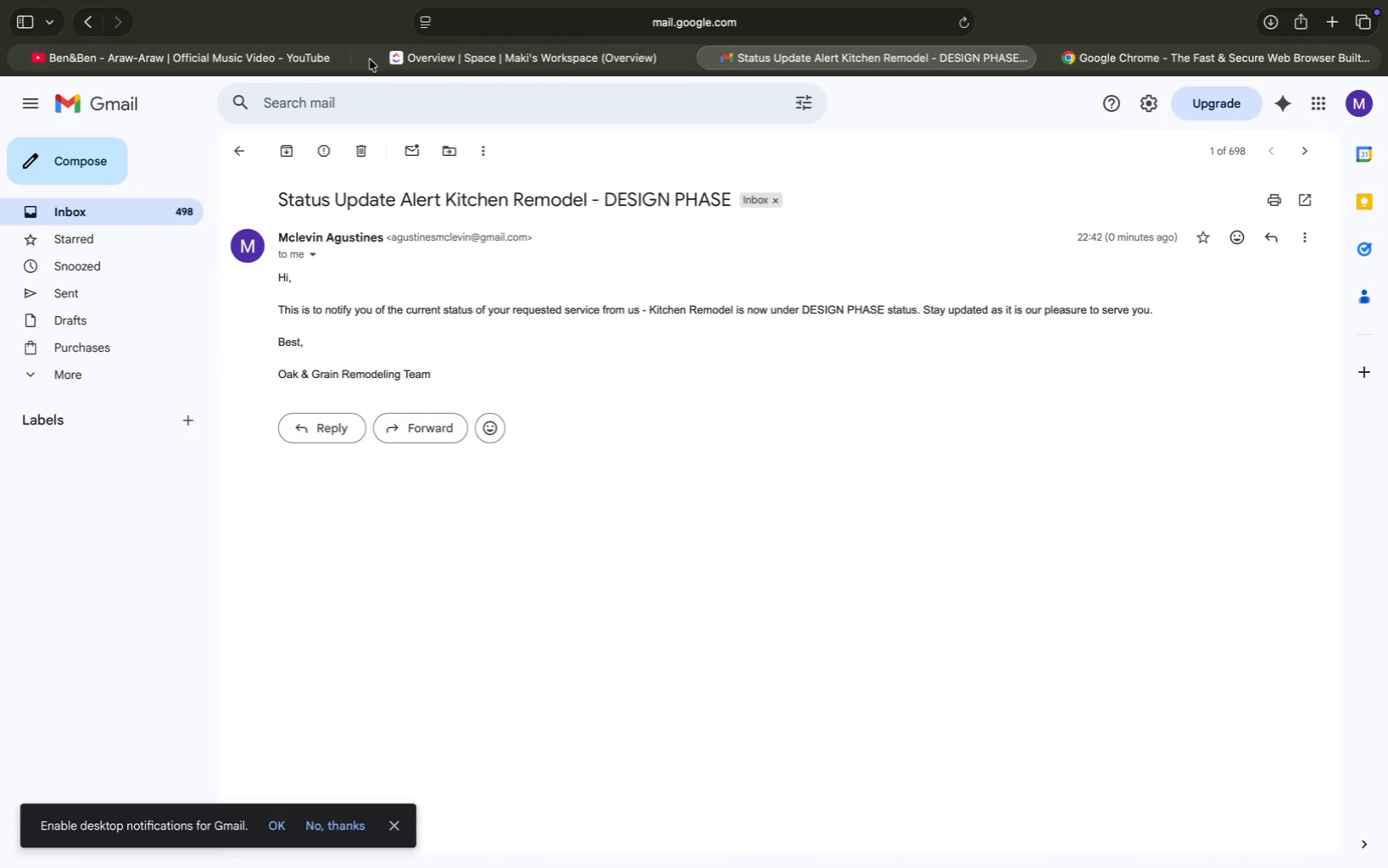 
left_click([359, 155])
 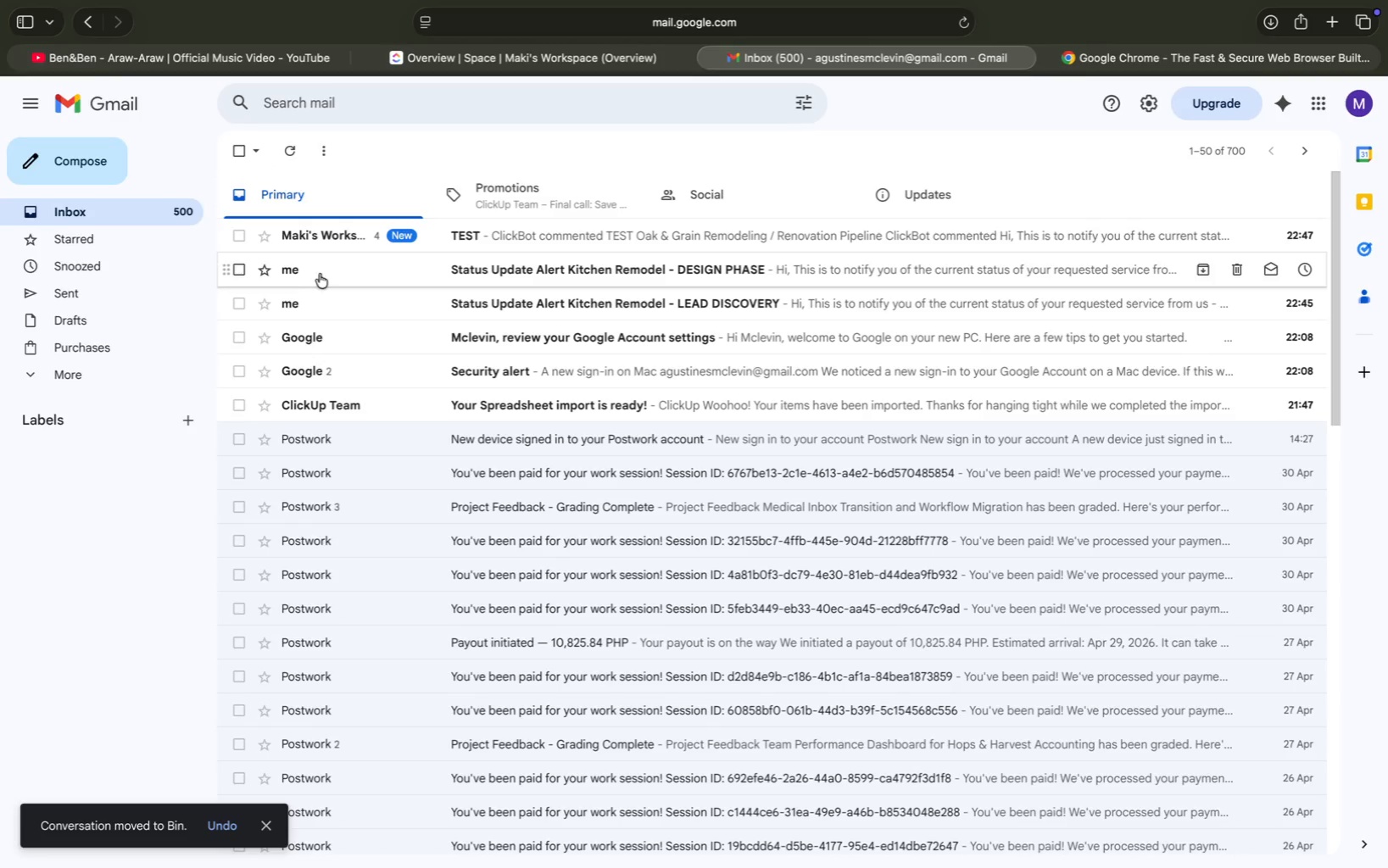 
left_click([410, 242])
 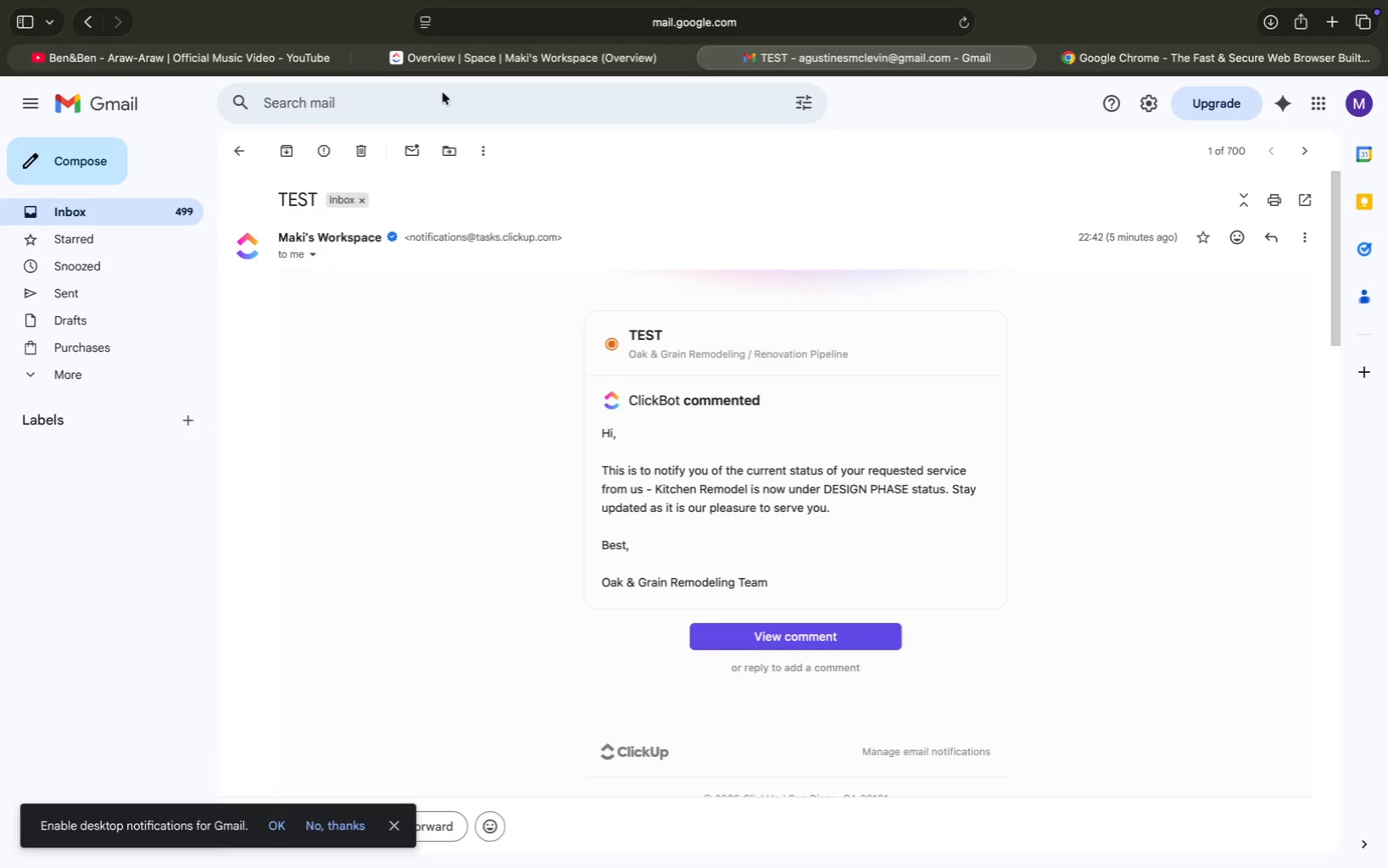 
left_click([242, 150])
 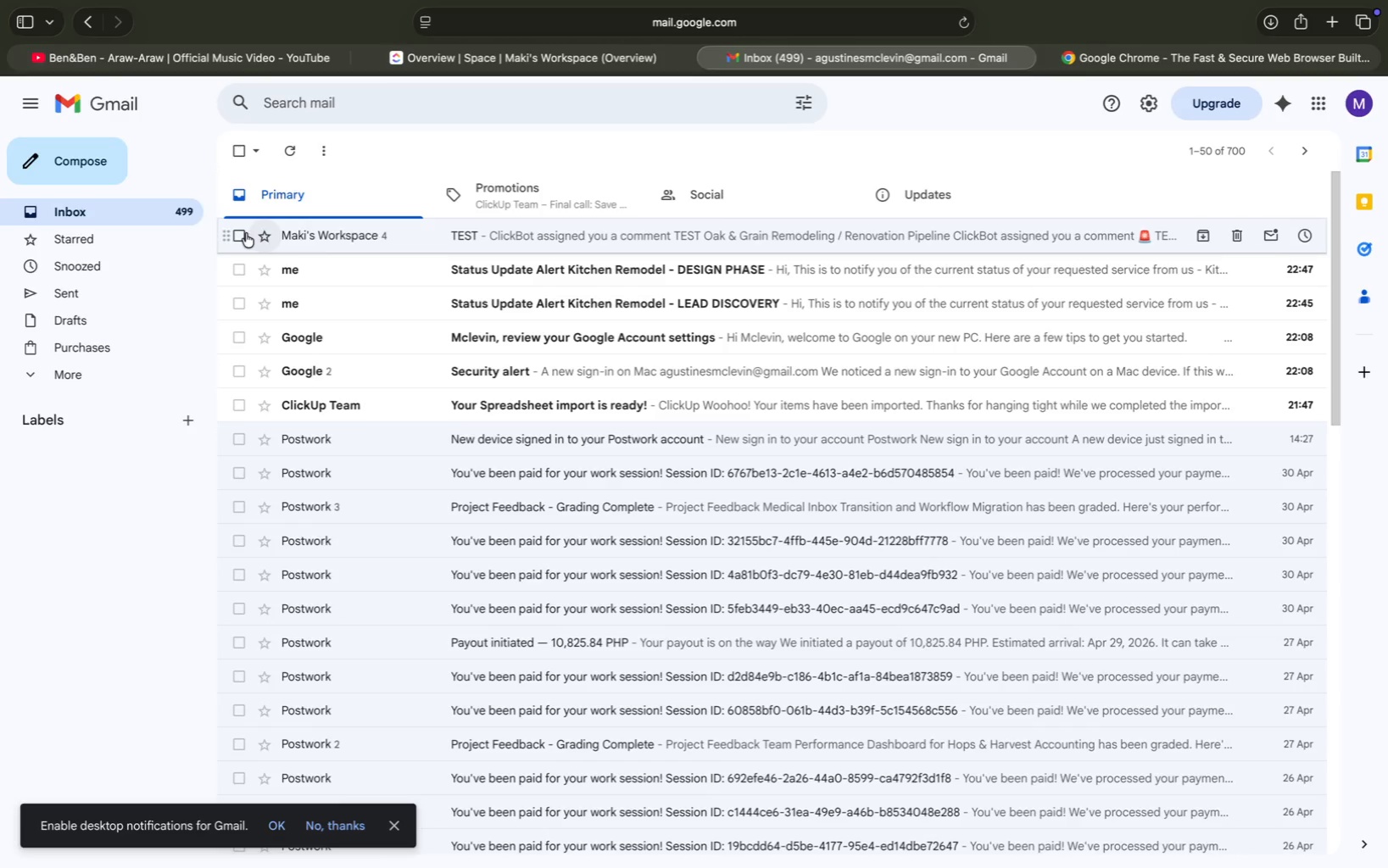 
left_click([241, 264])
 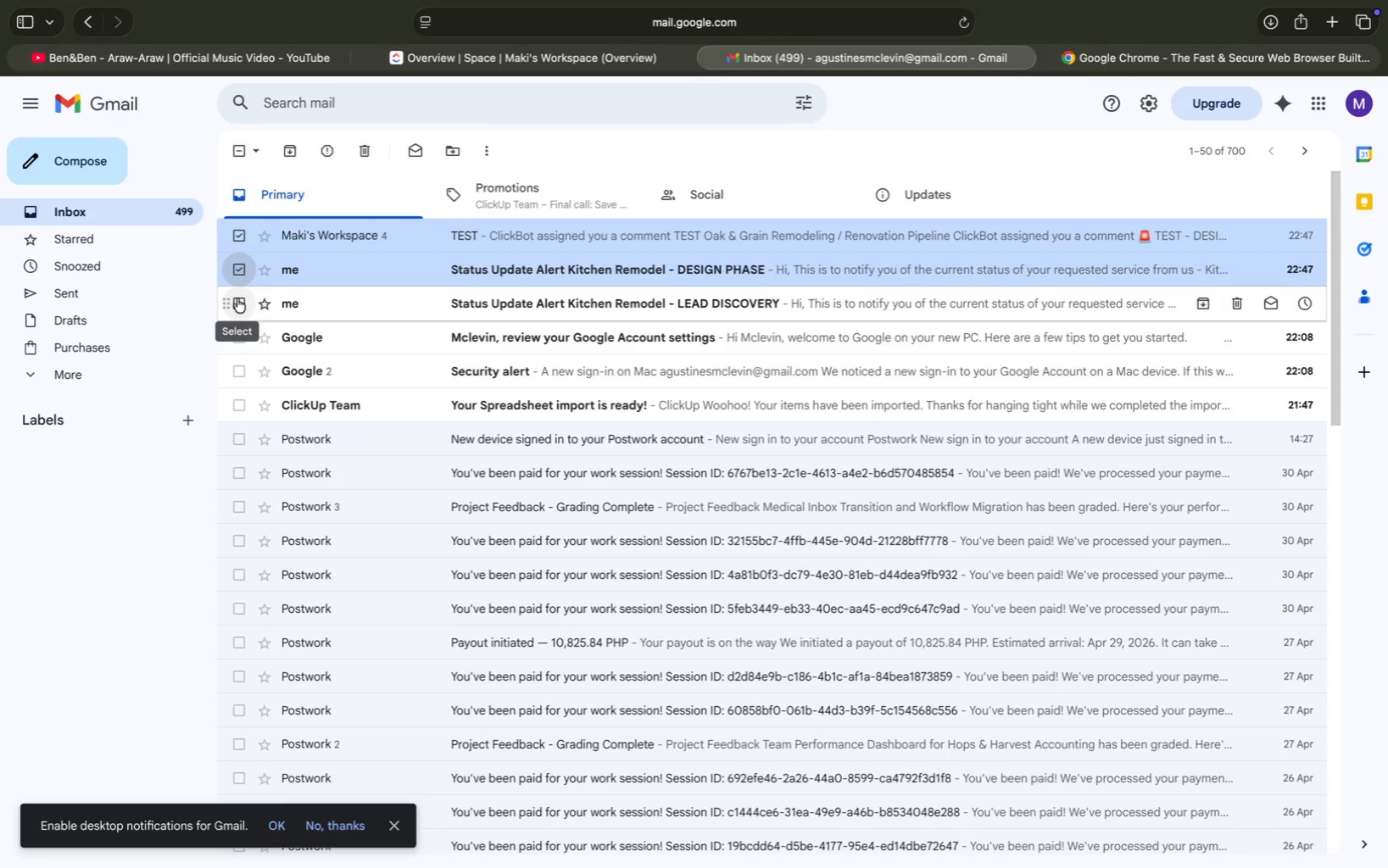 
left_click([237, 298])
 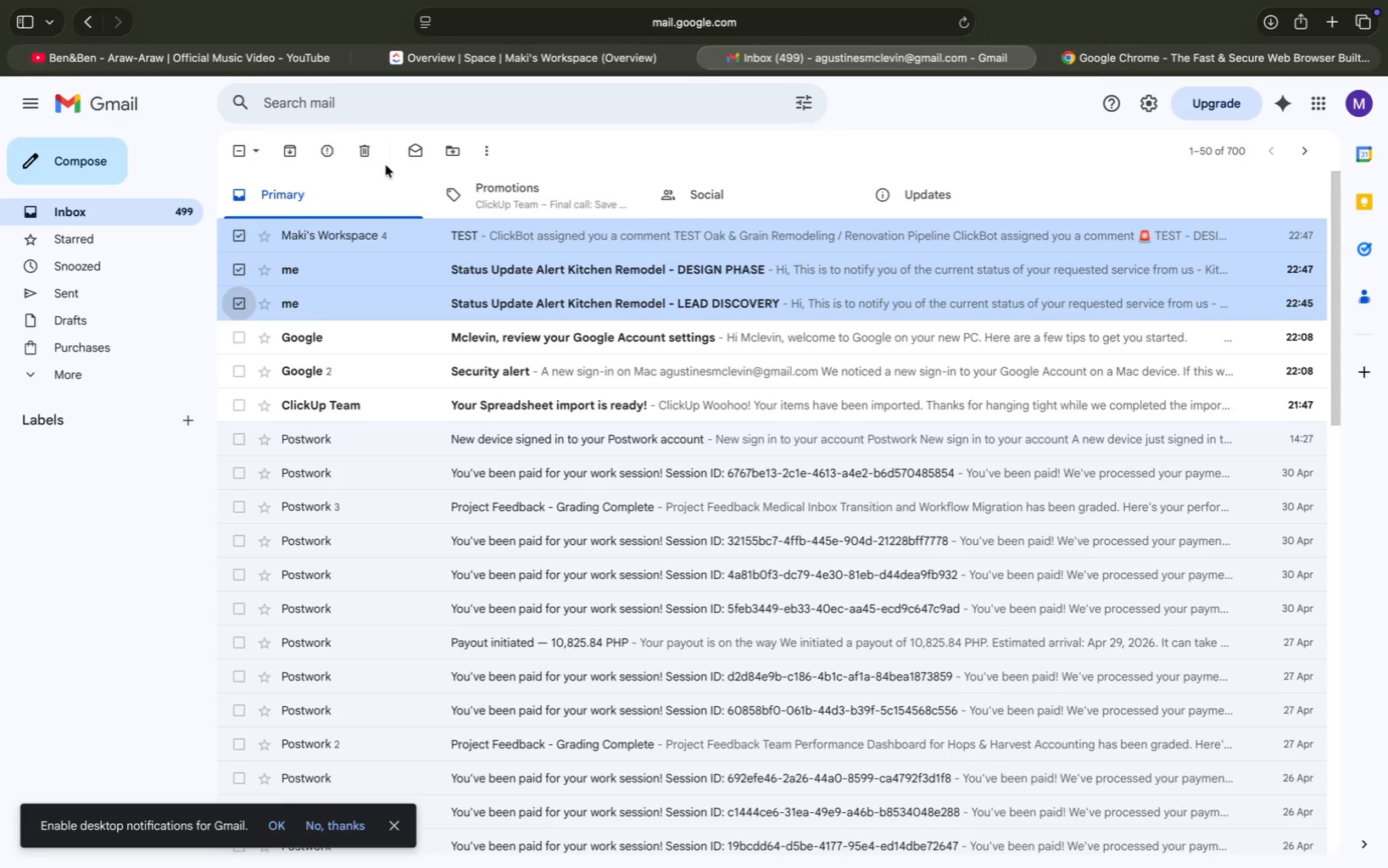 
left_click([369, 153])
 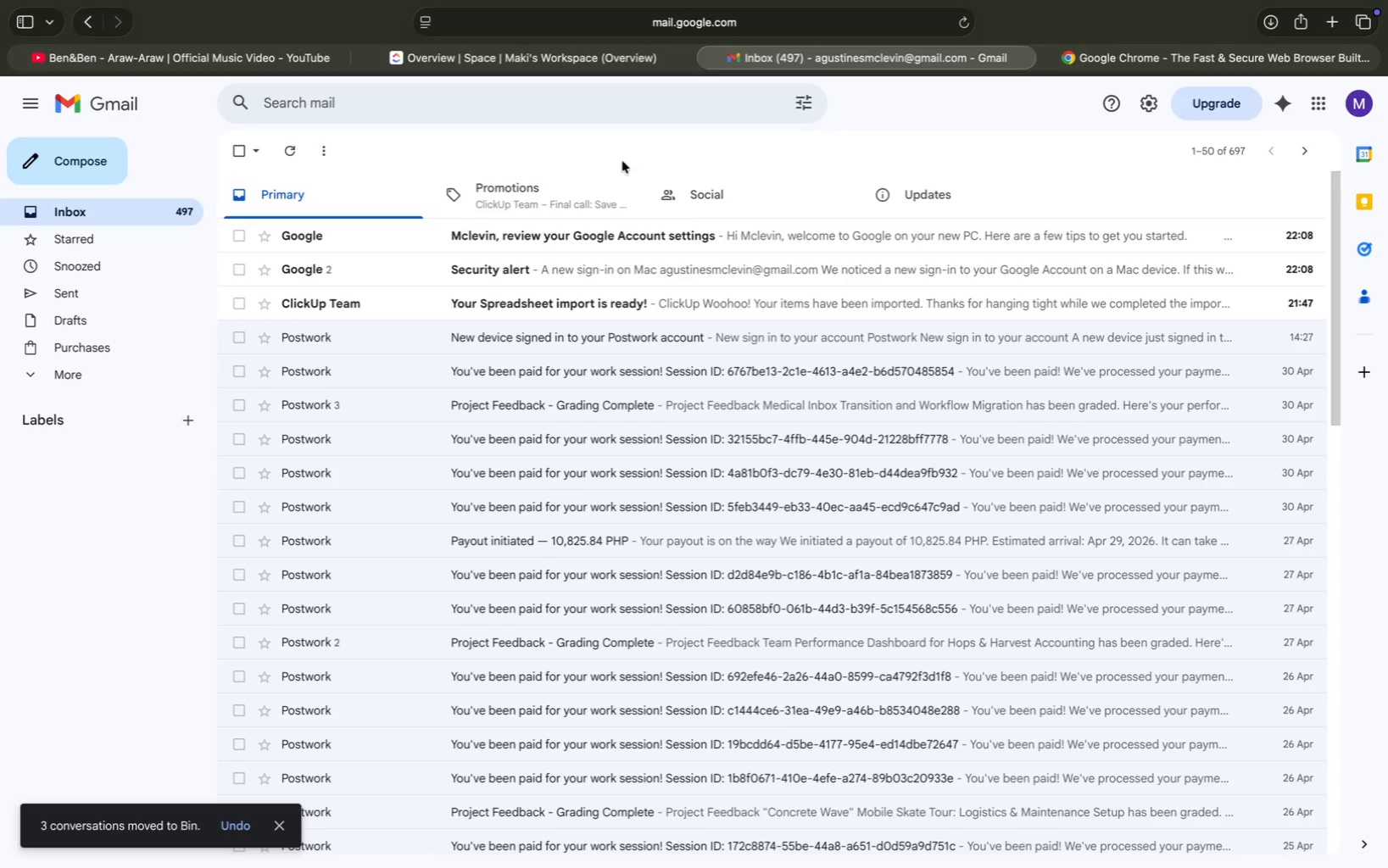 
left_click([694, 158])
 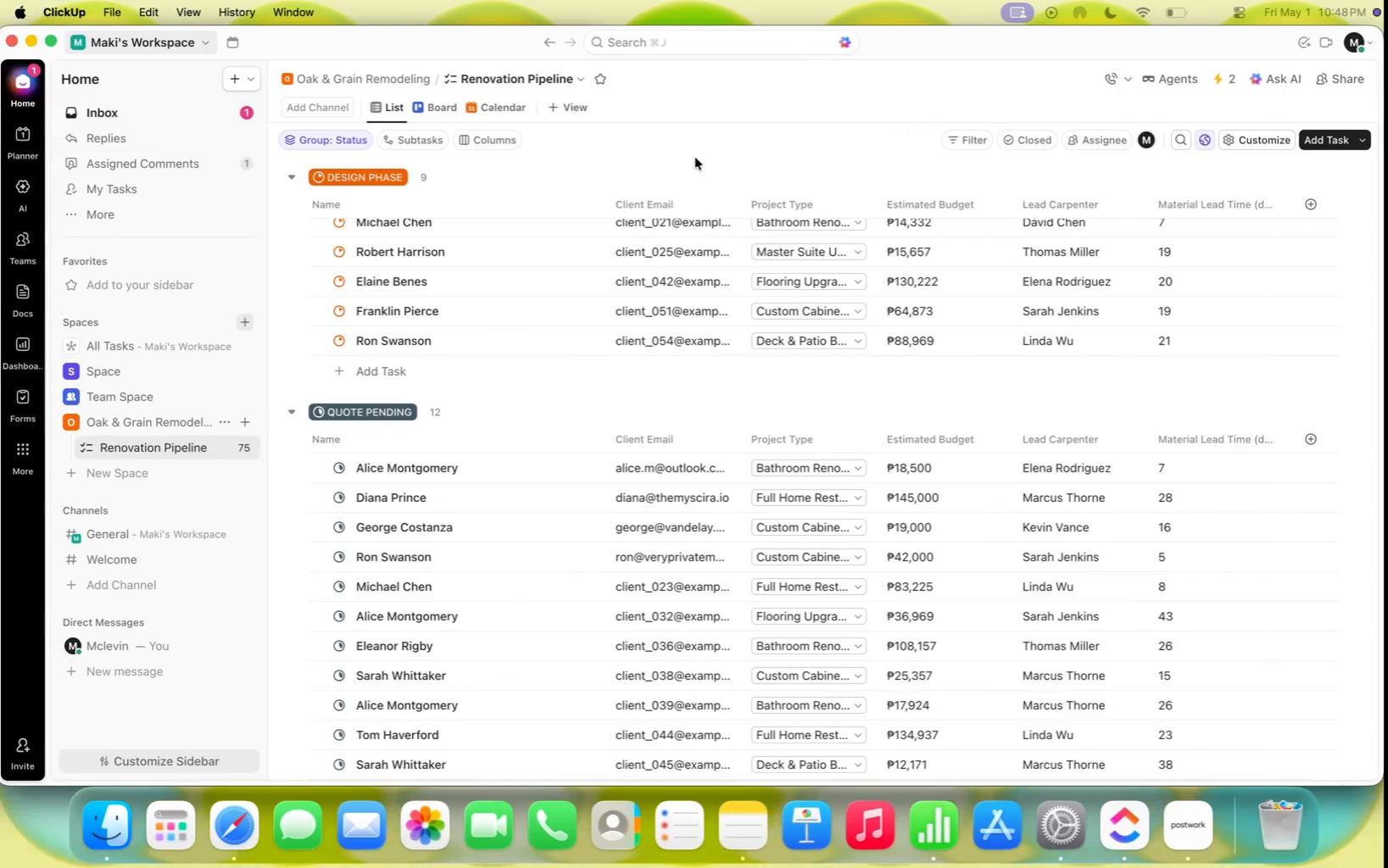 
scroll: coordinate [652, 430], scroll_direction: down, amount: 22.0
 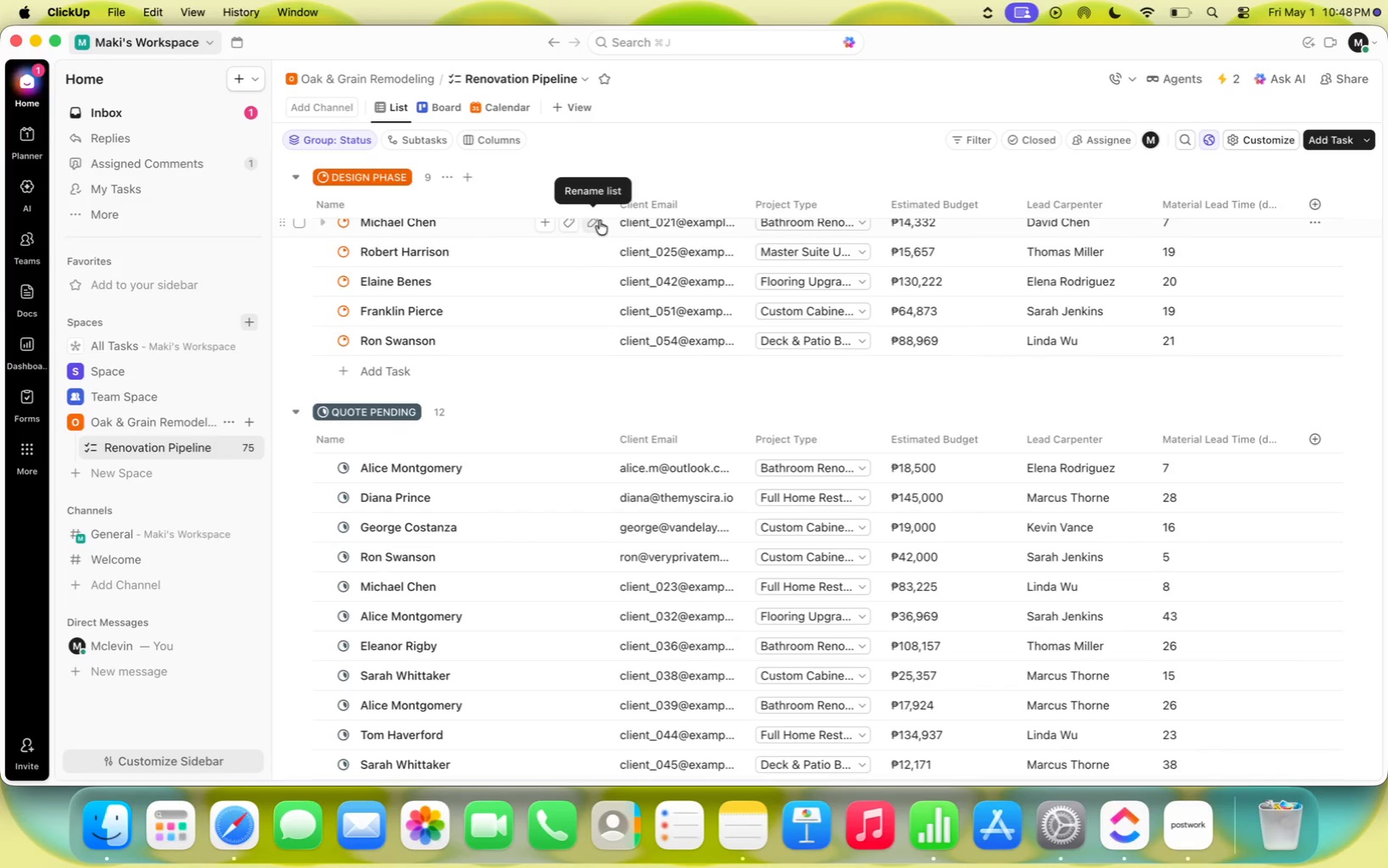 
scroll: coordinate [576, 431], scroll_direction: up, amount: 52.0
 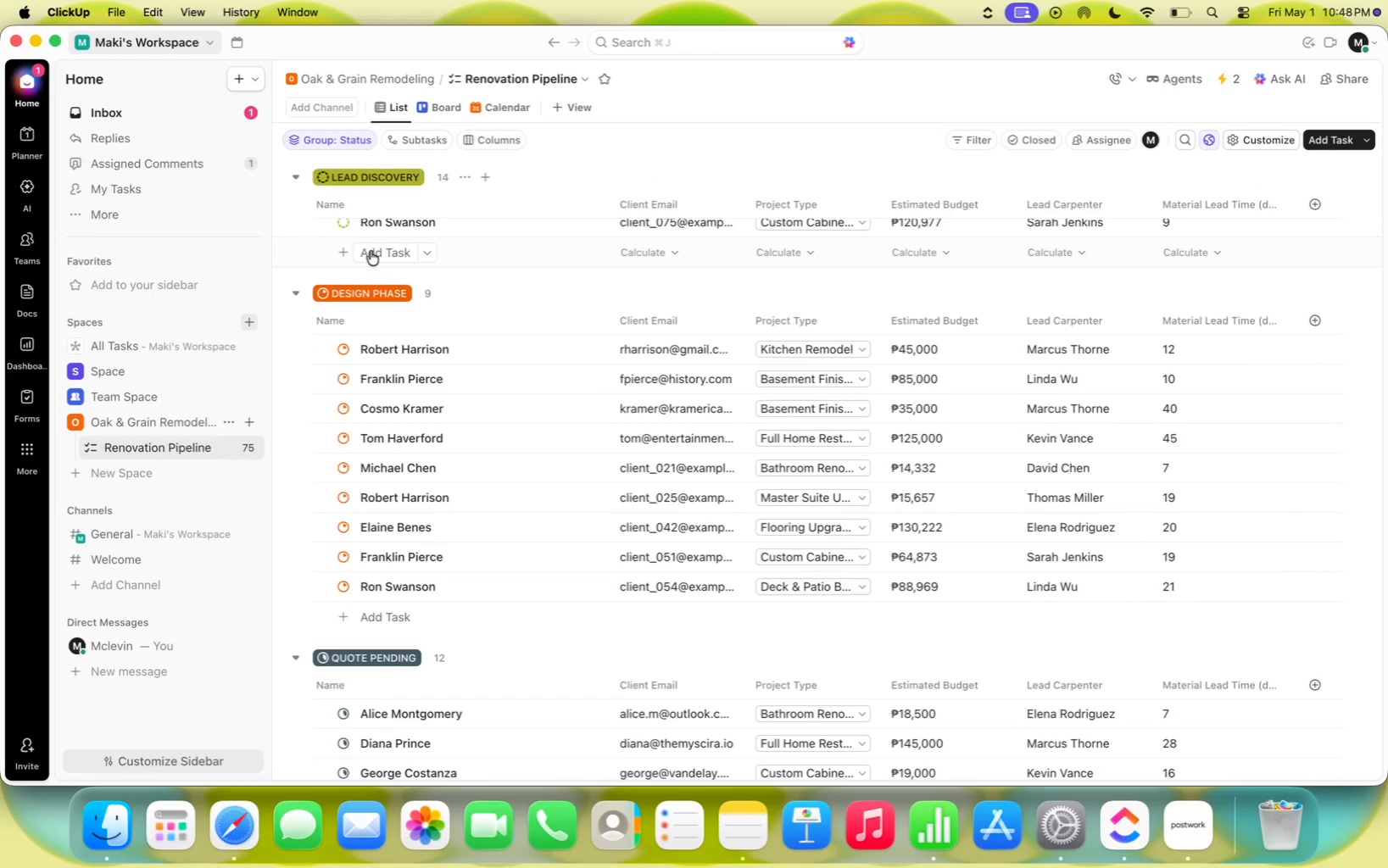 
left_click([1328, 36])
 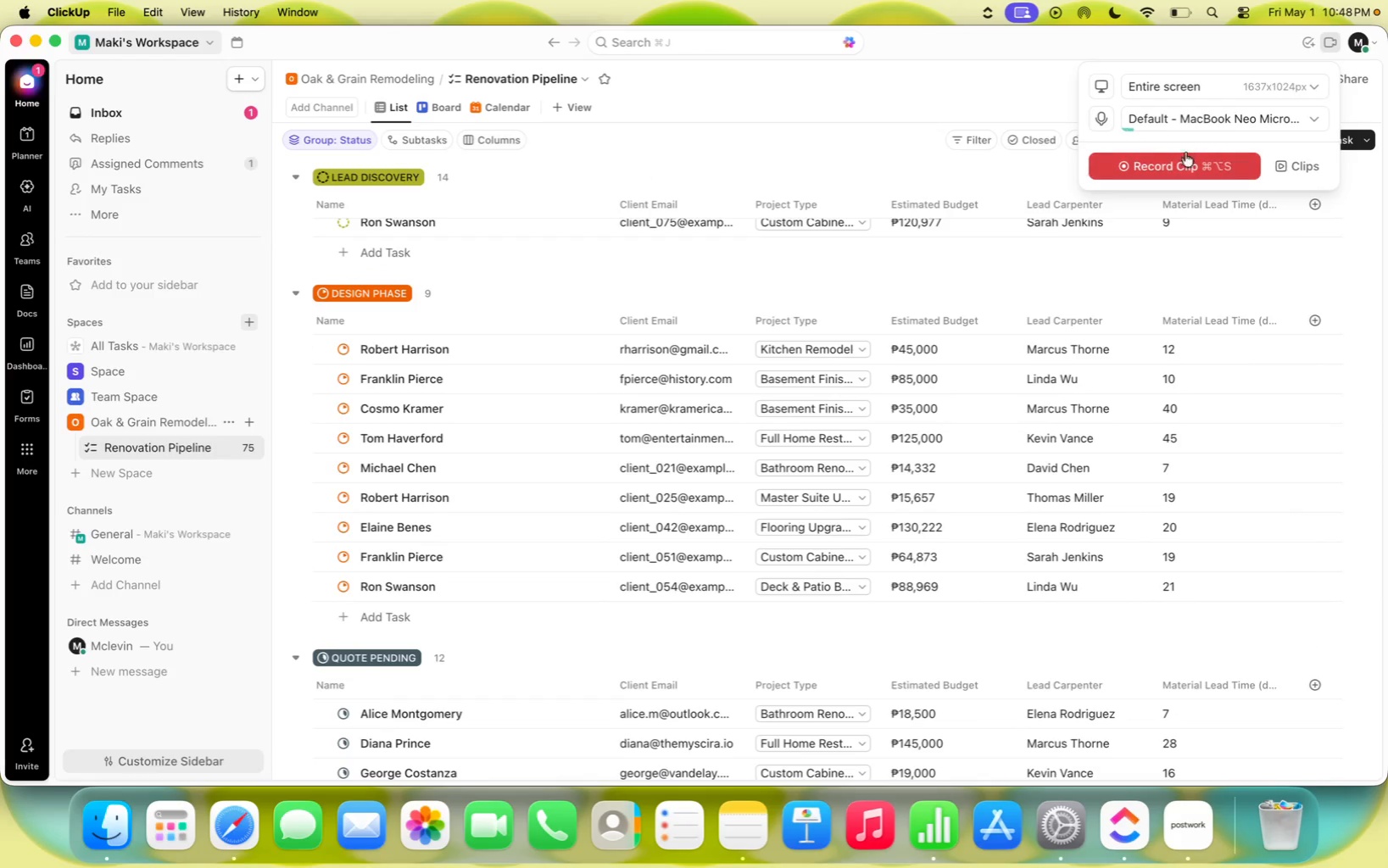 
left_click([1177, 159])
 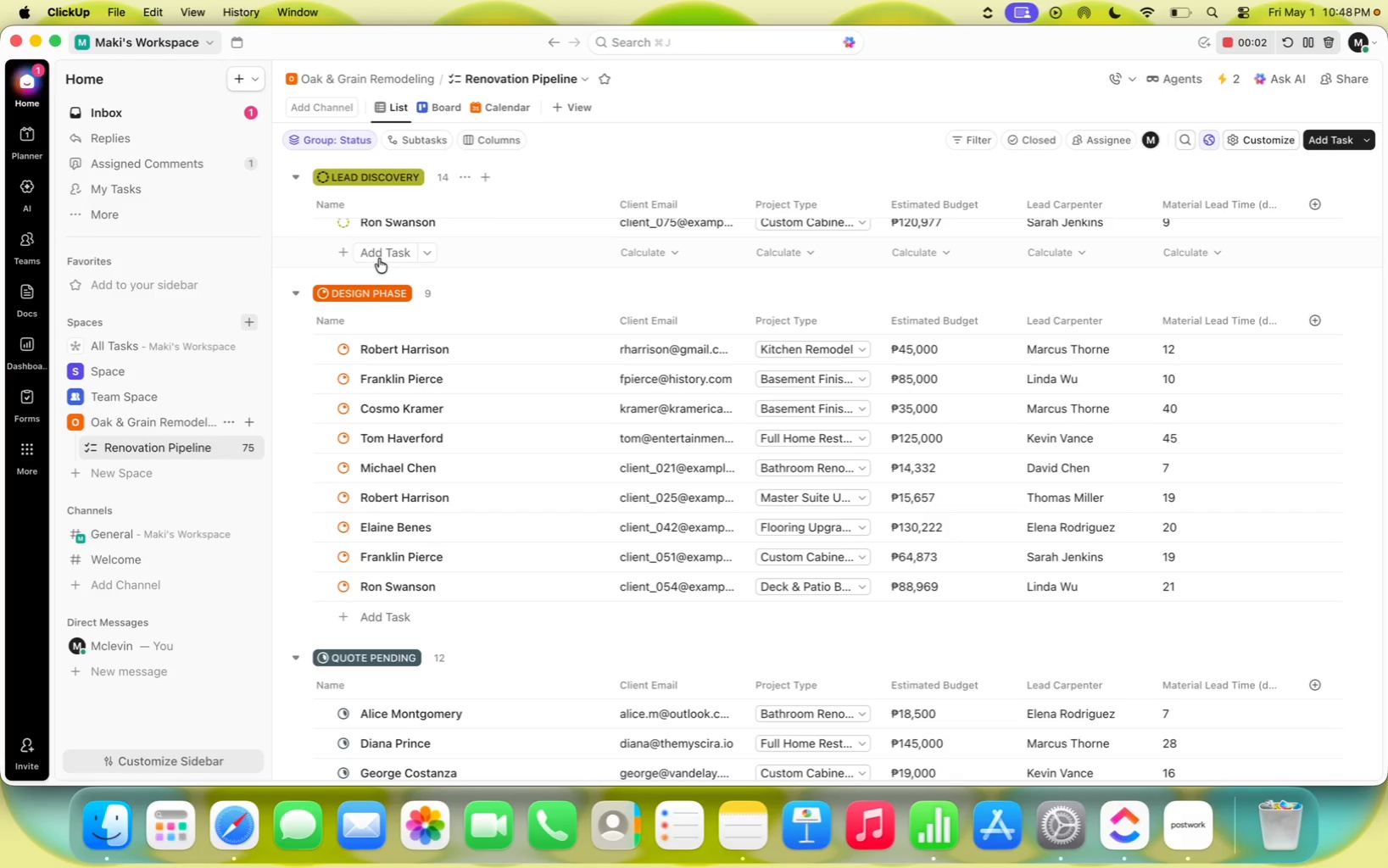 
wait(7.06)
 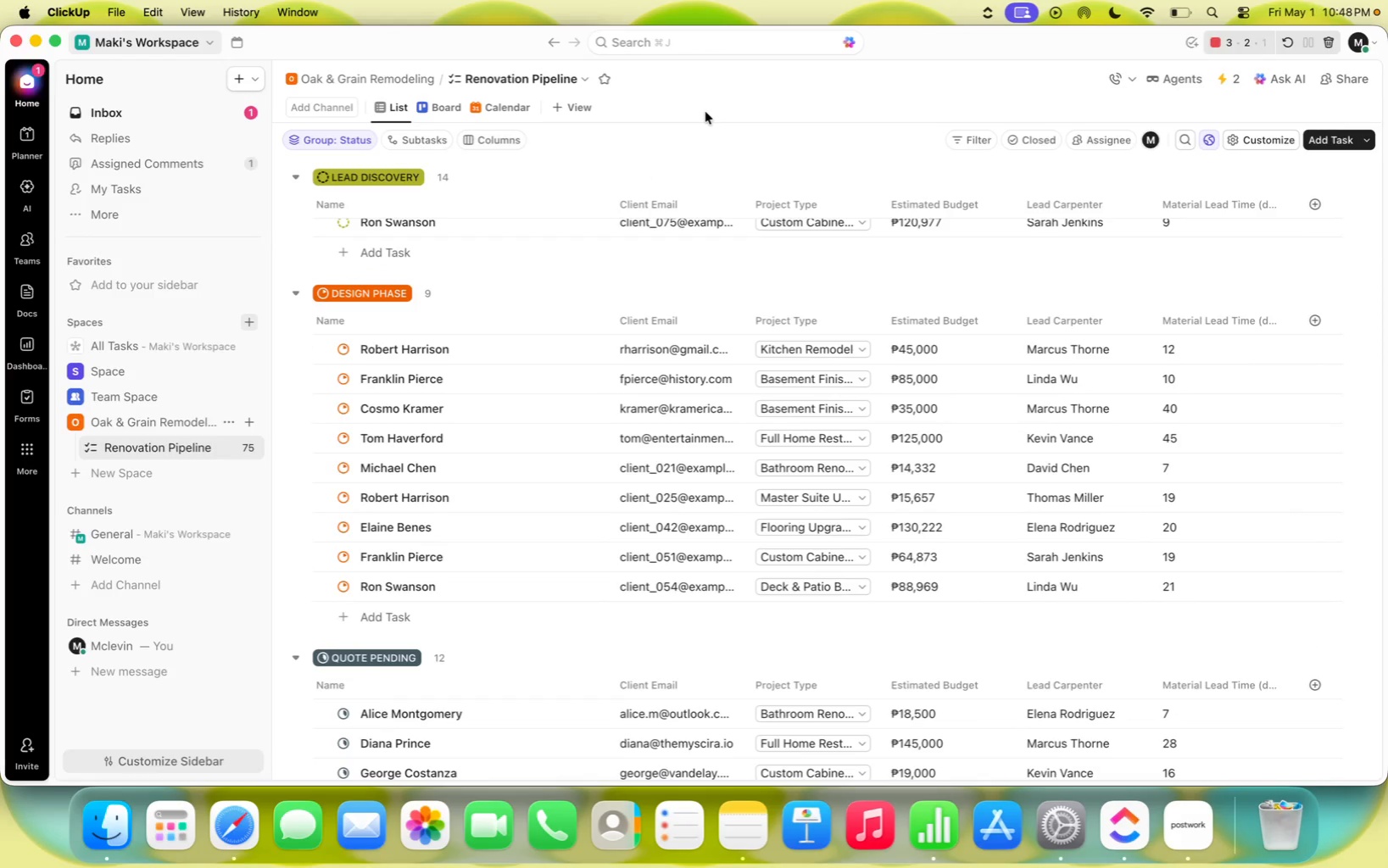 
left_click([379, 259])
 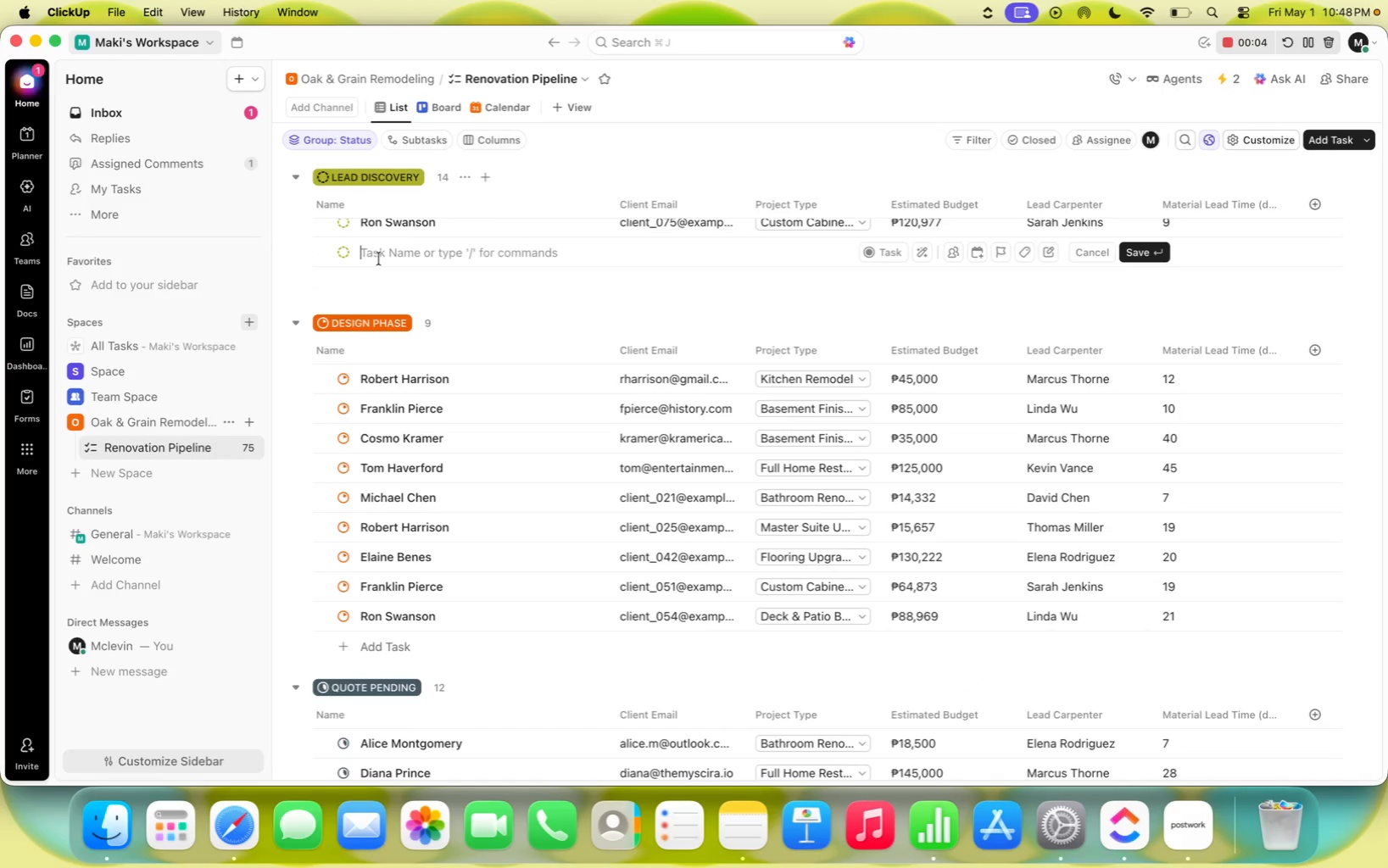 
type(Test)
 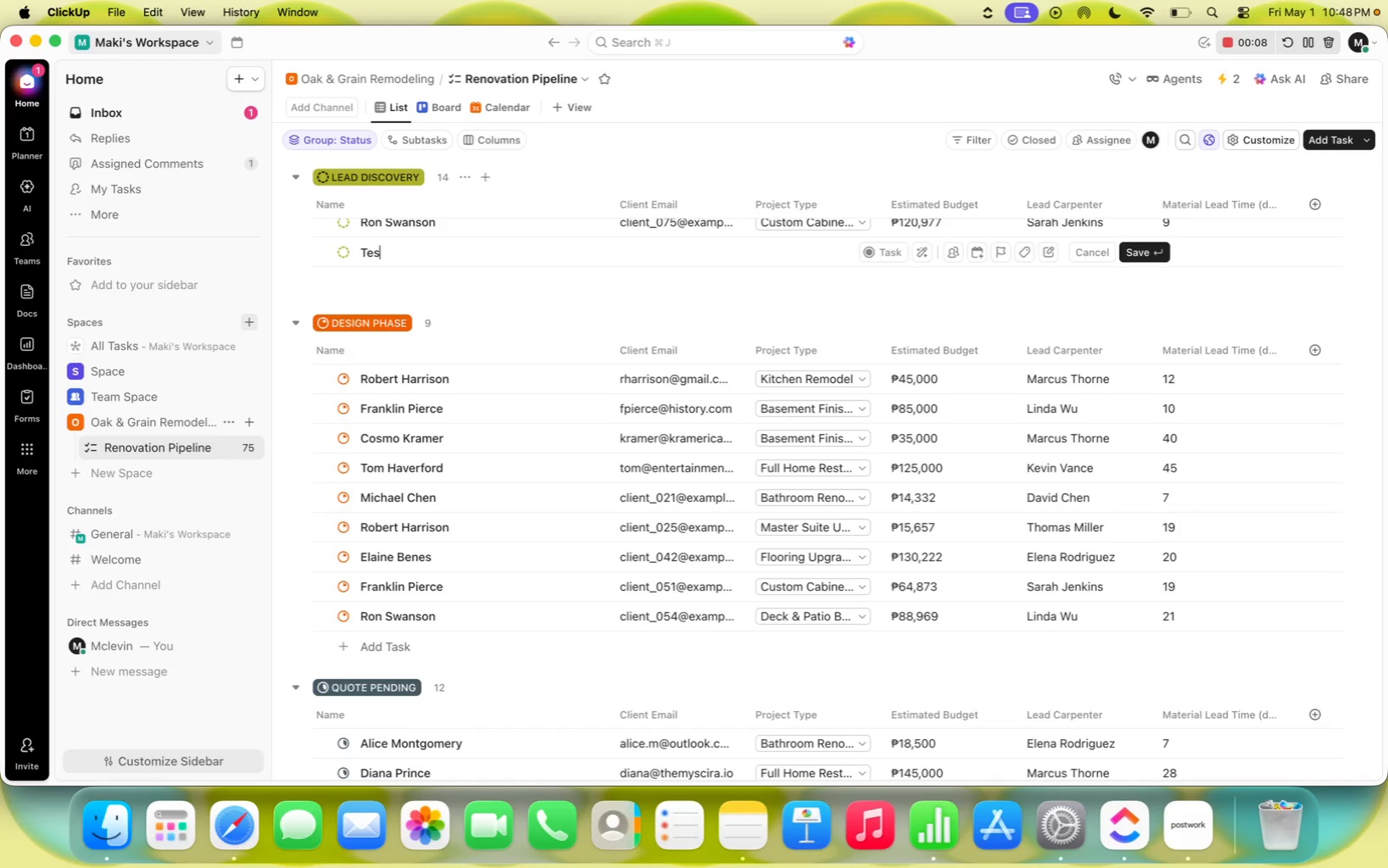 
key(Backspace)
key(Backspace)
key(Backspace)
type(EST)
 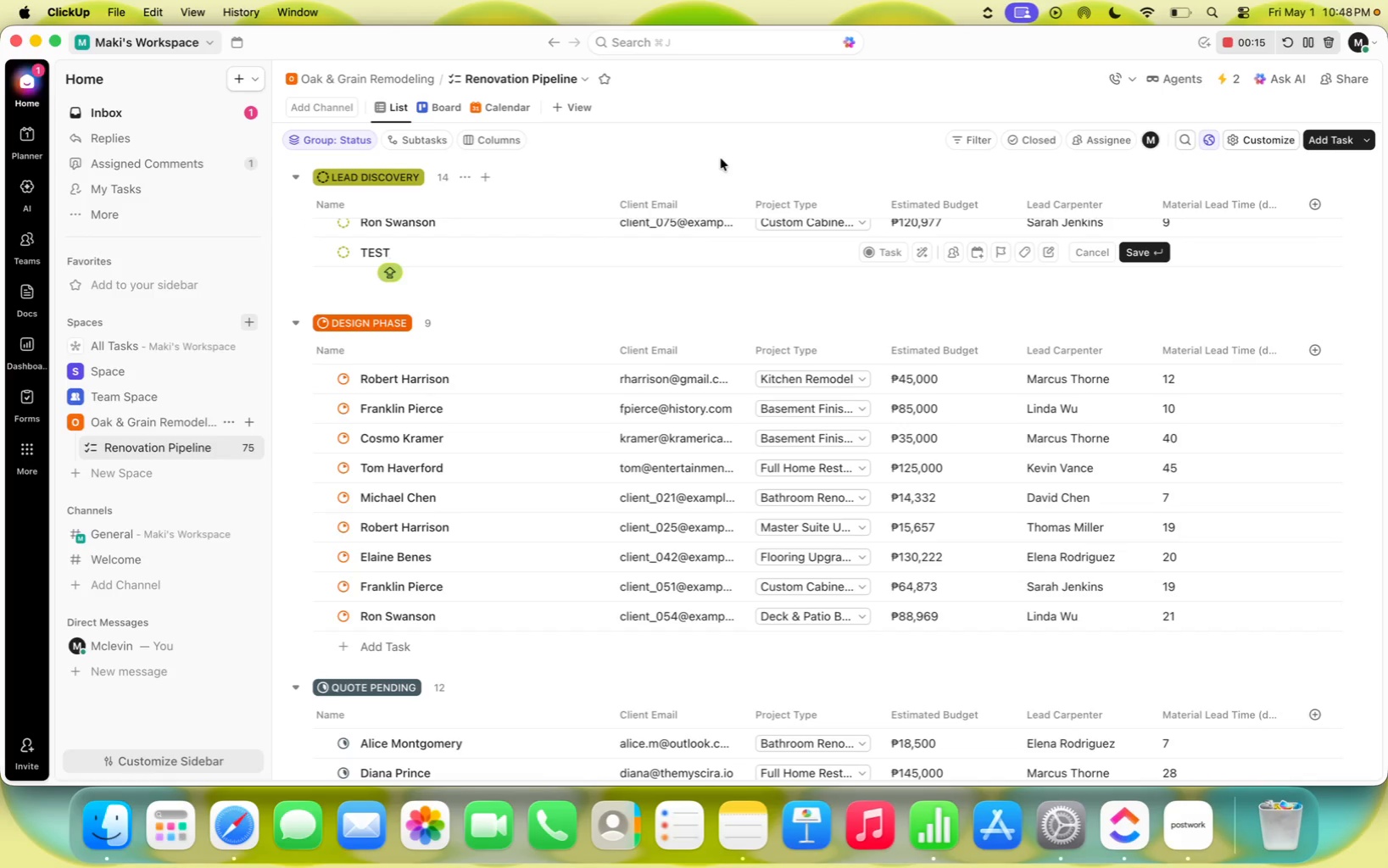 
key(Enter)
 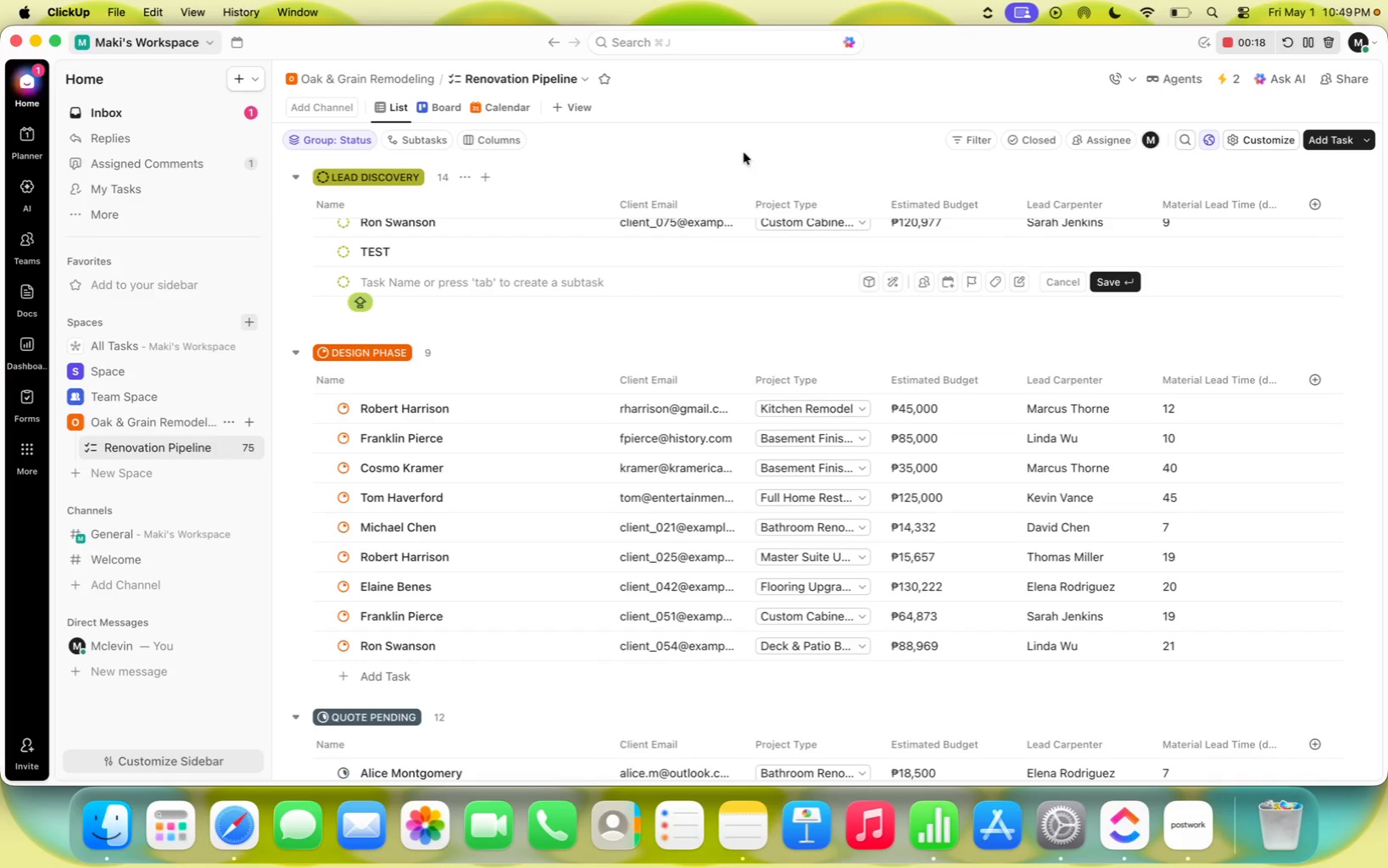 
left_click([639, 254])
 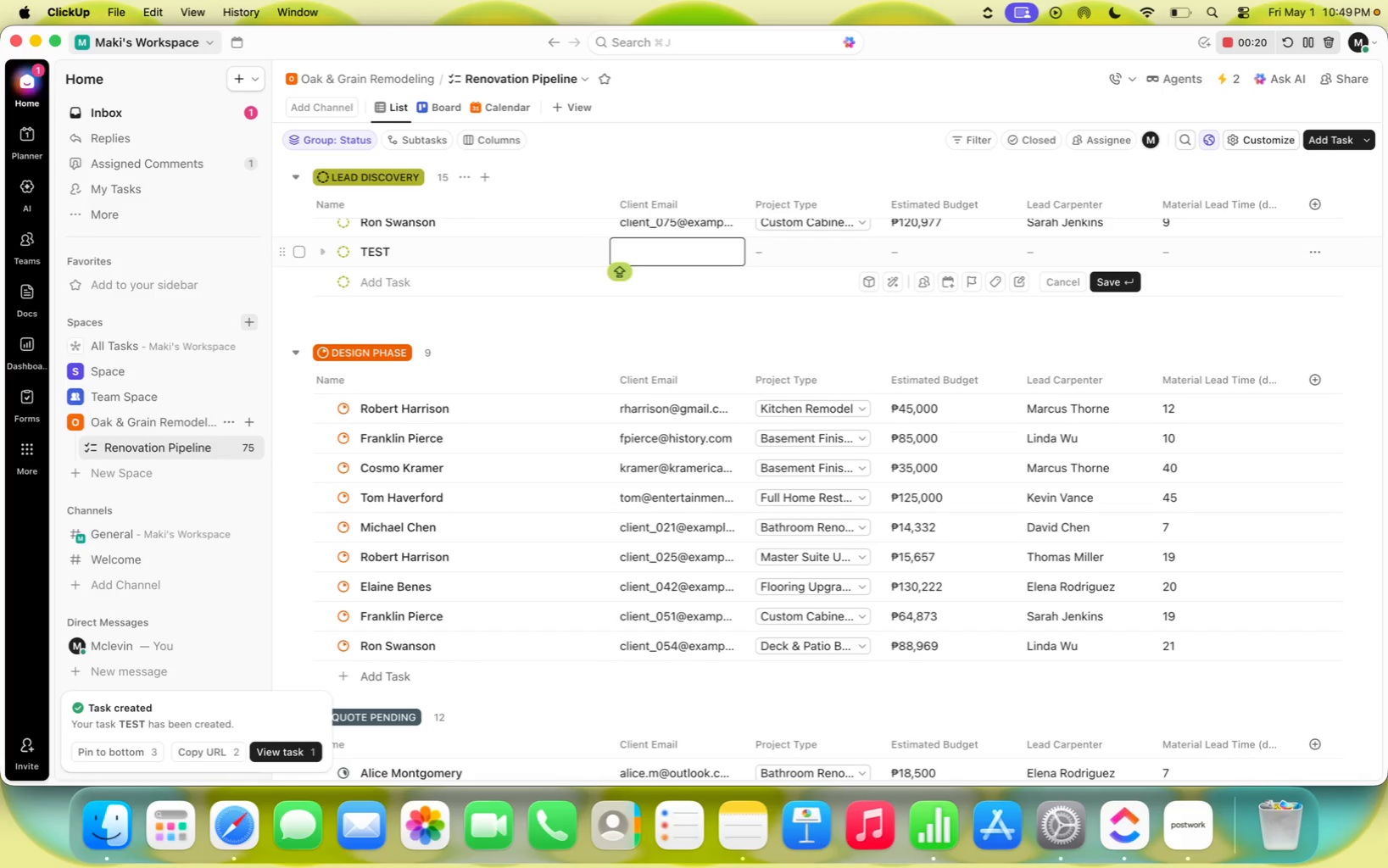 
type(AGUSTINES)
key(Backspace)
key(Backspace)
type(aguts)
key(Backspace)
key(Backspace)
type(stinr)
key(Backspace)
type(esmclevin@gmail.com)
 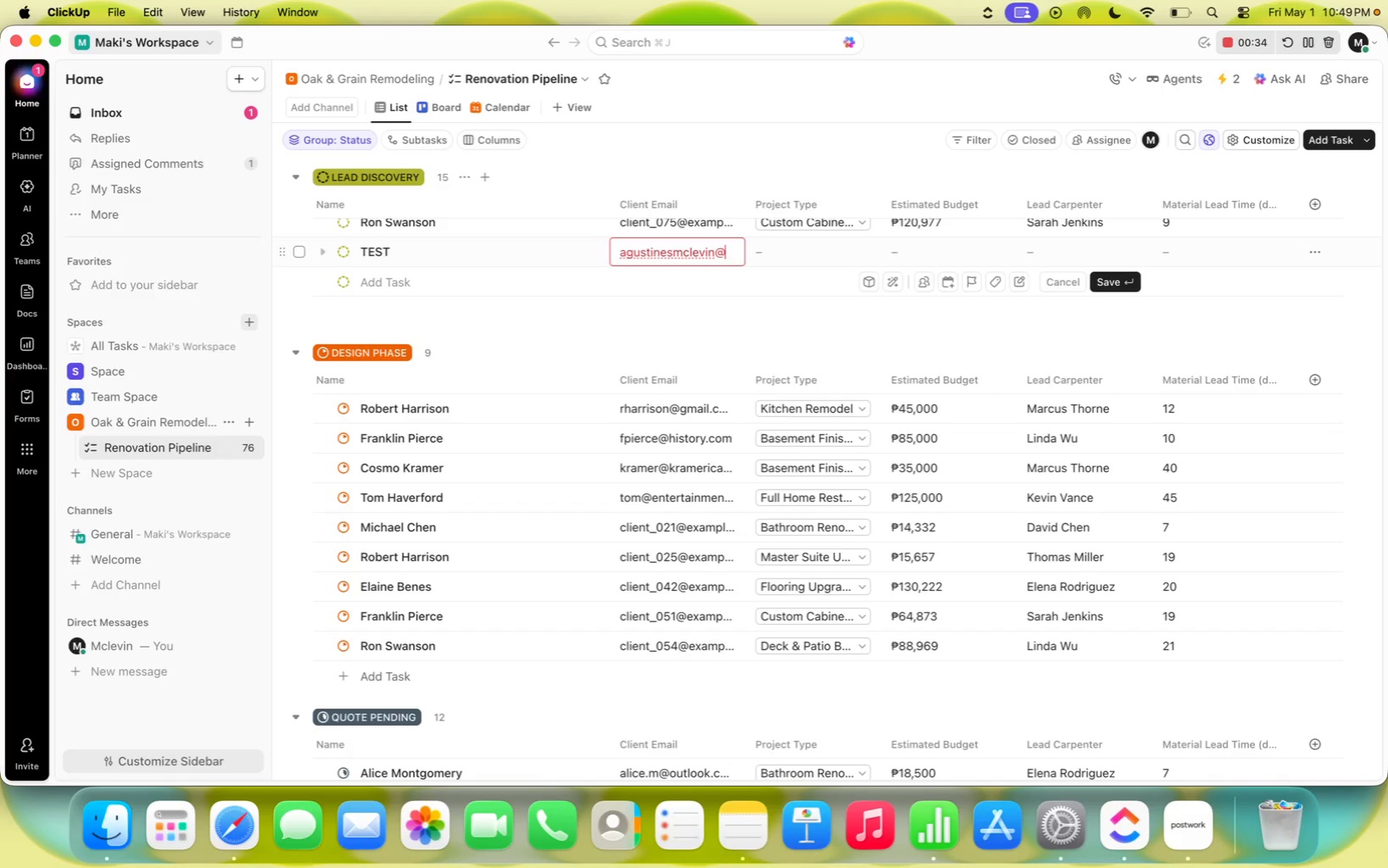 
key(Enter)
 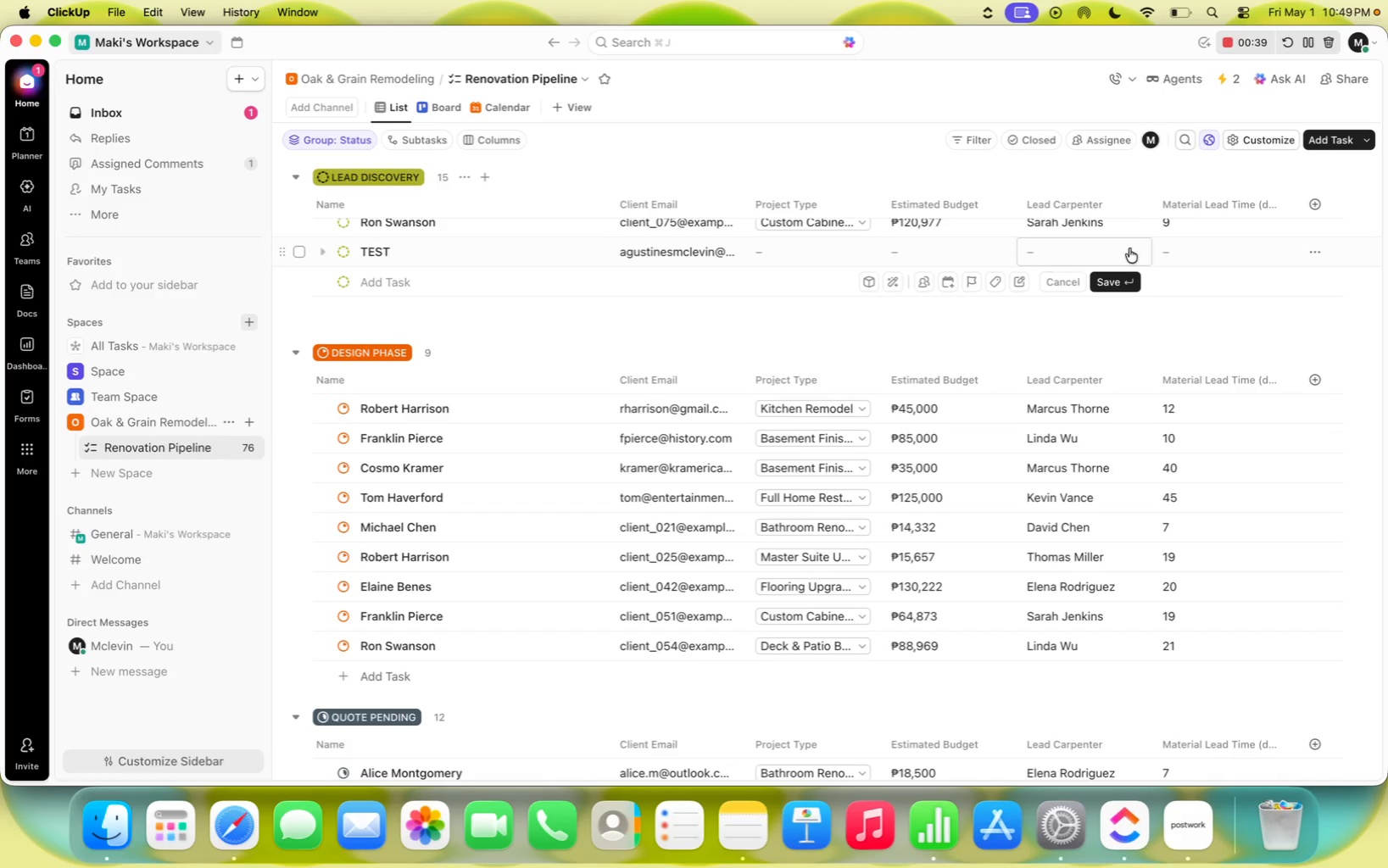 
left_click([776, 267])
 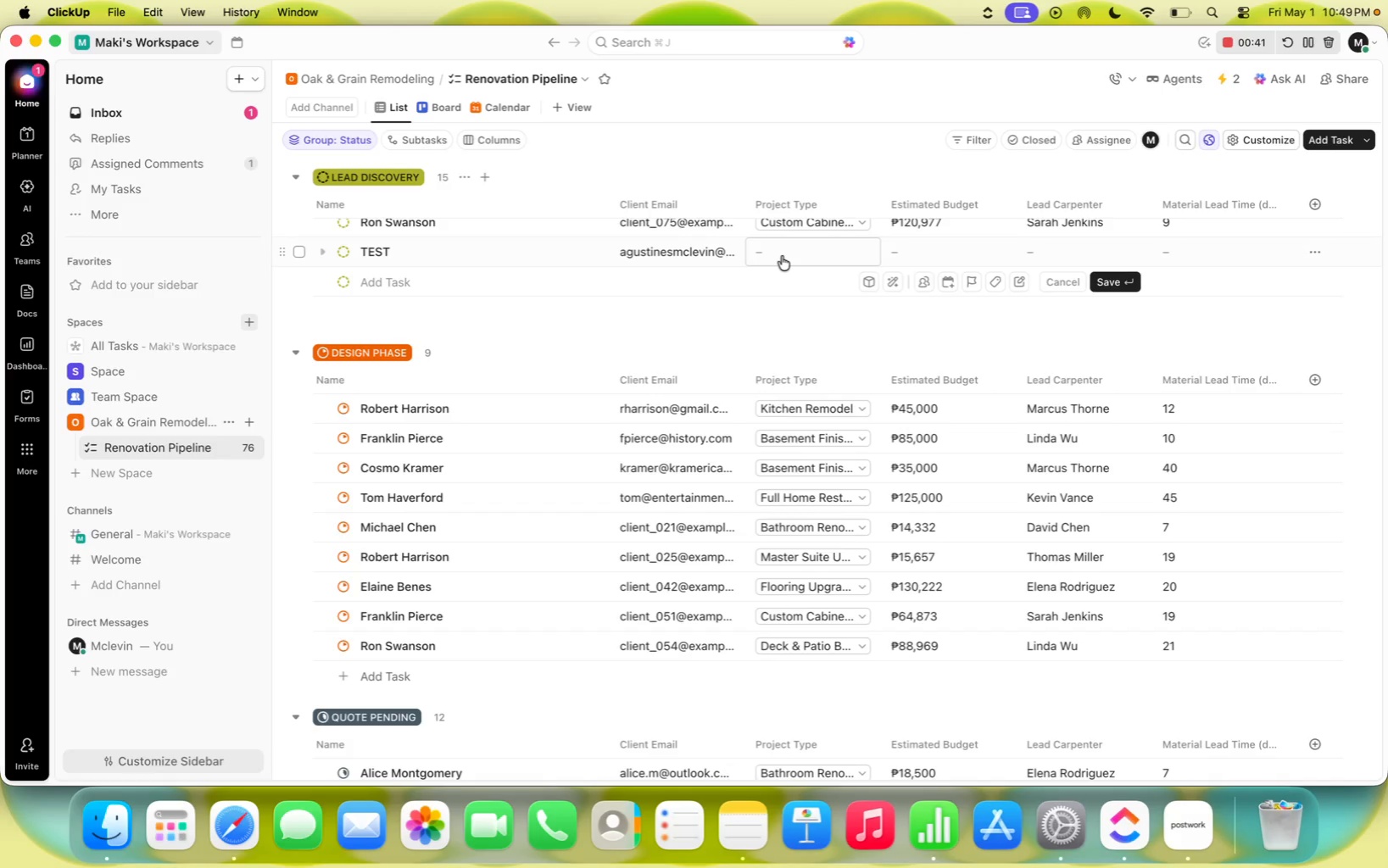 
left_click([782, 256])
 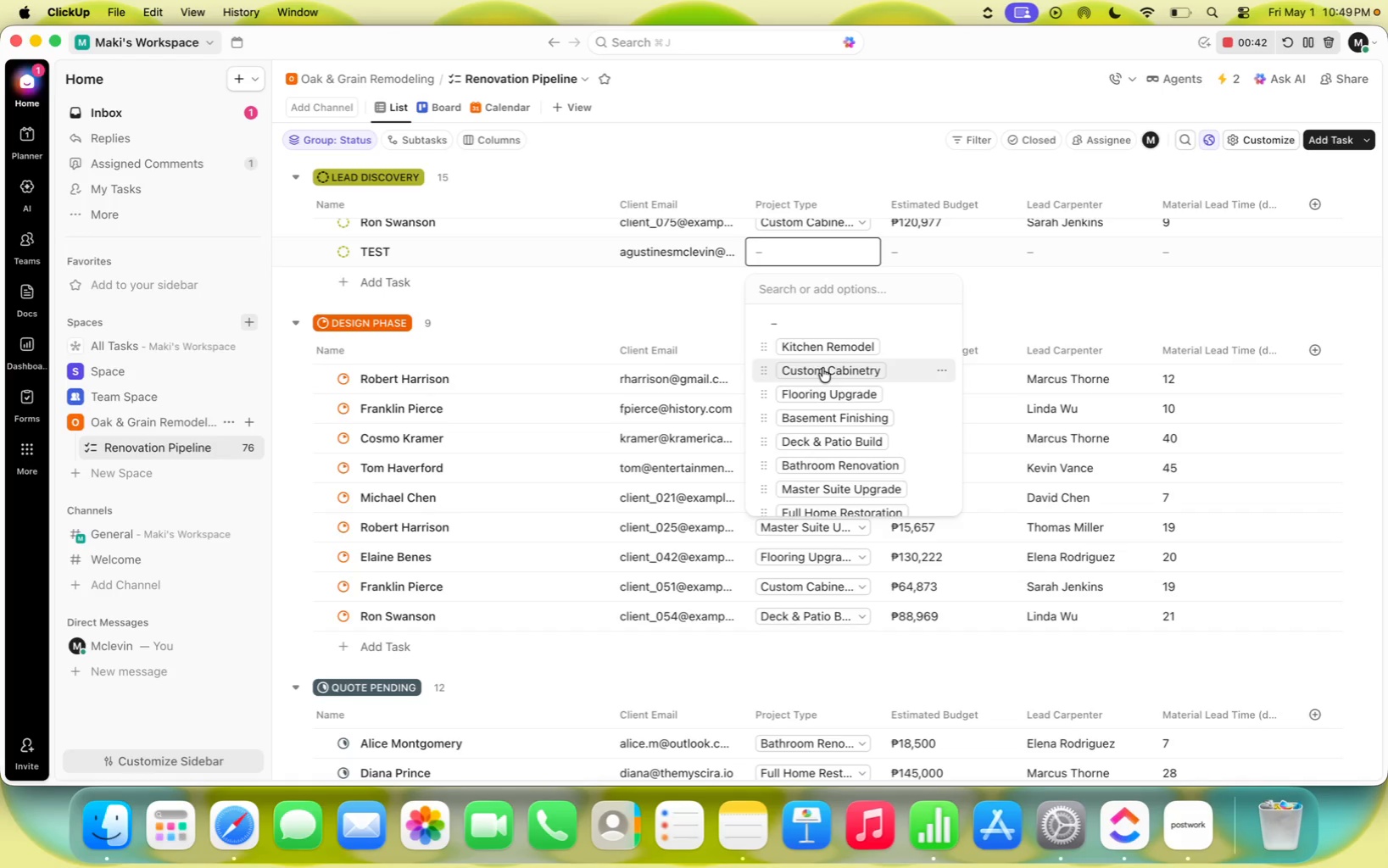 
left_click([829, 353])
 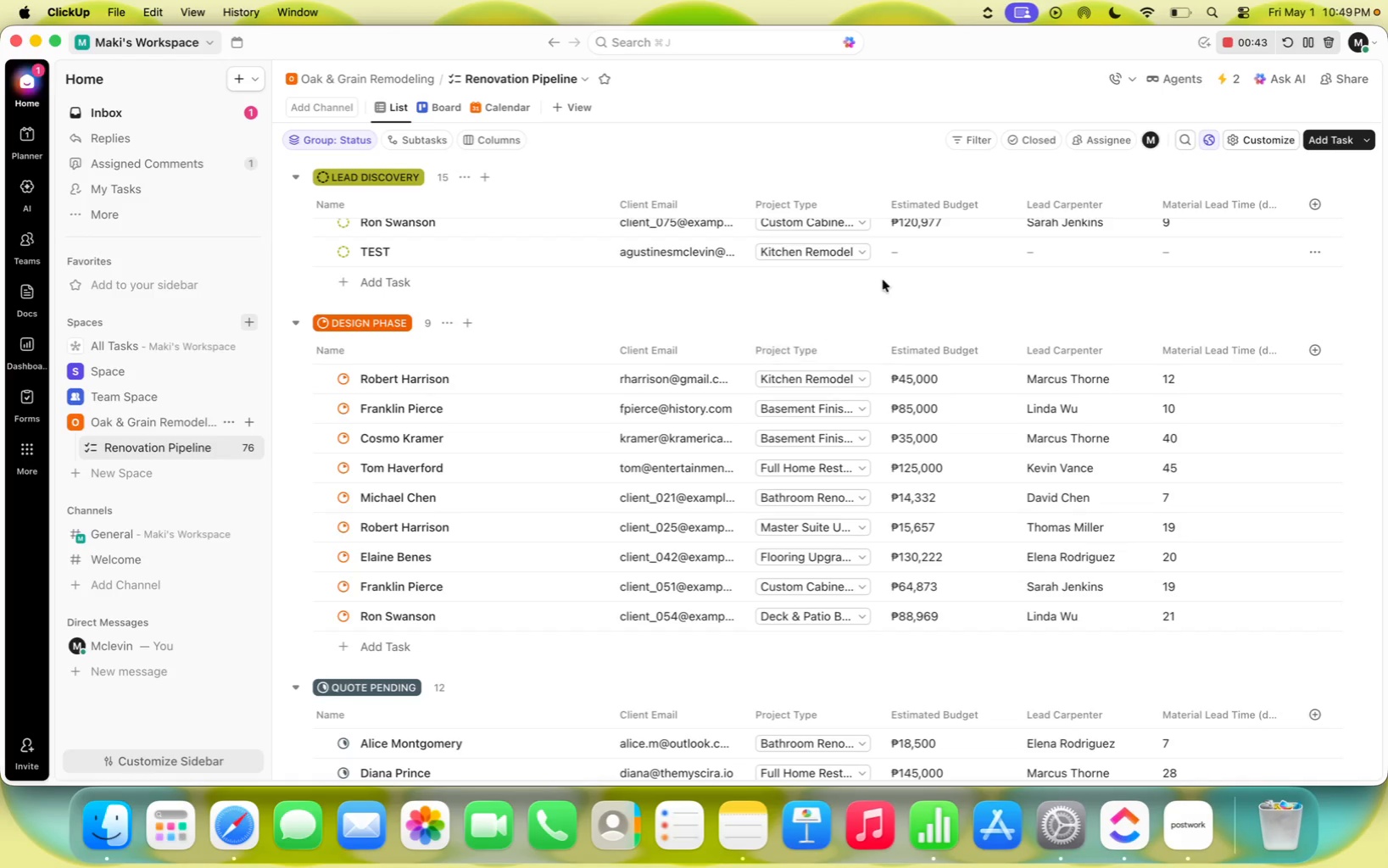 
left_click([919, 252])
 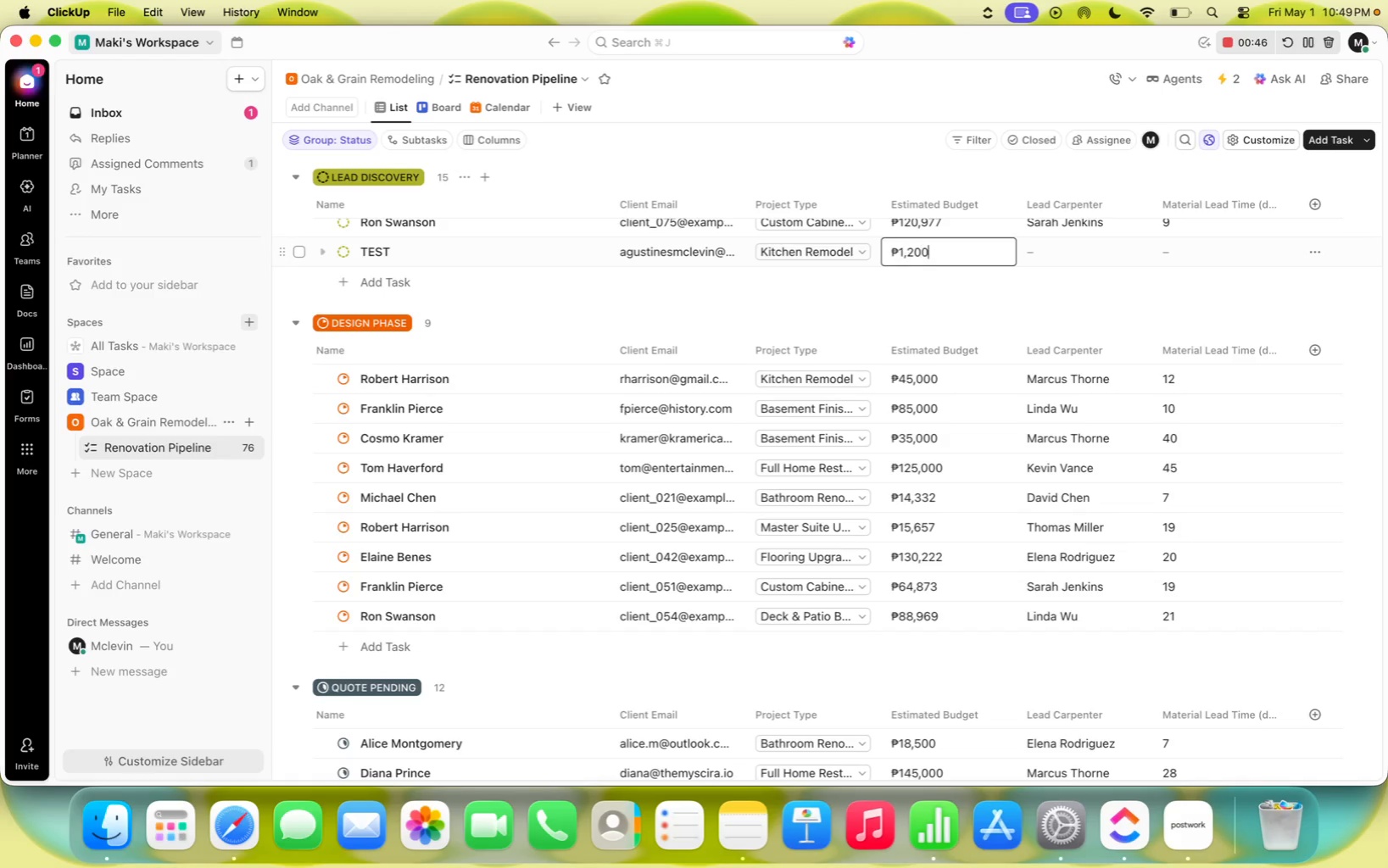 
type(12000)
 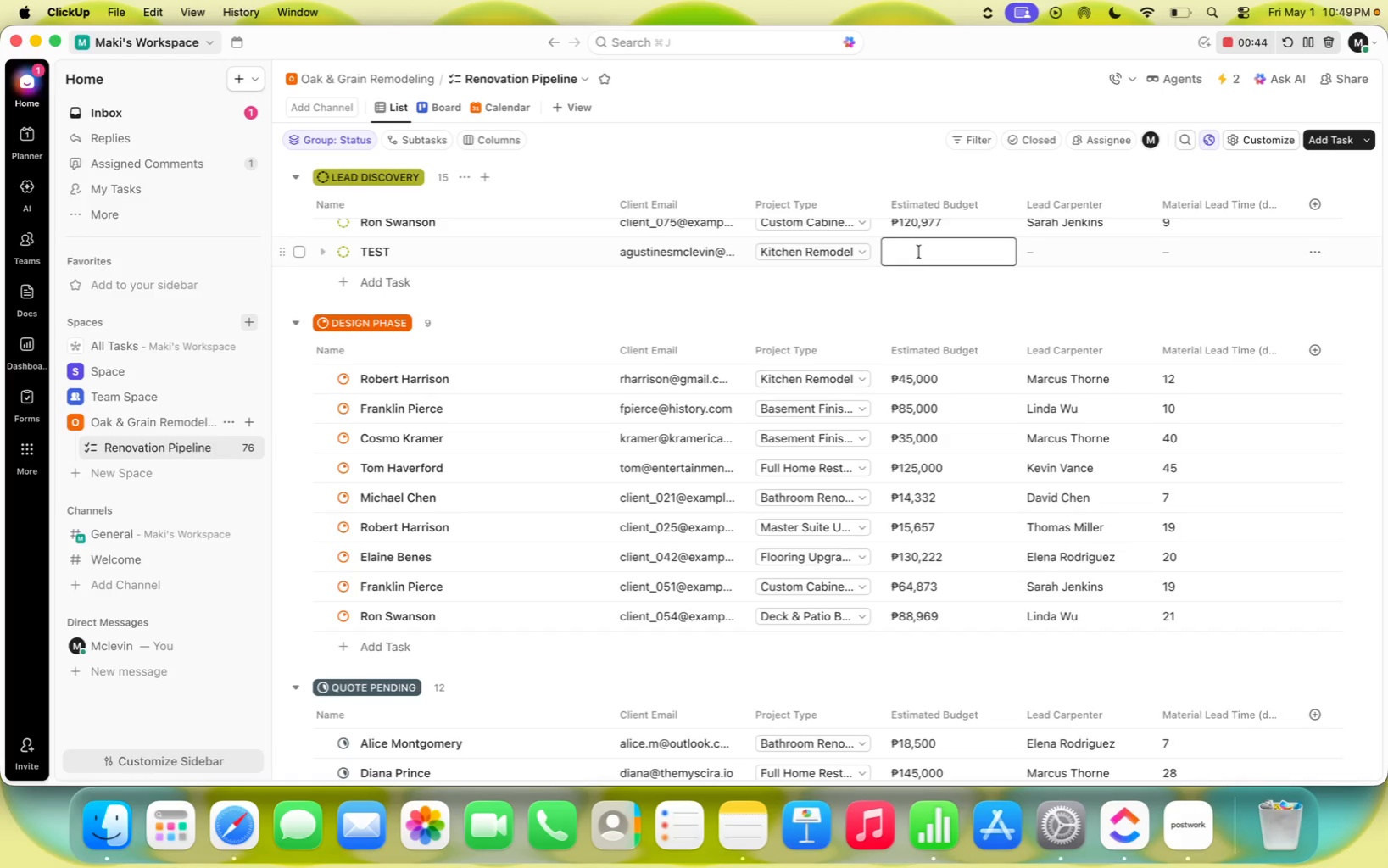 
key(Enter)
 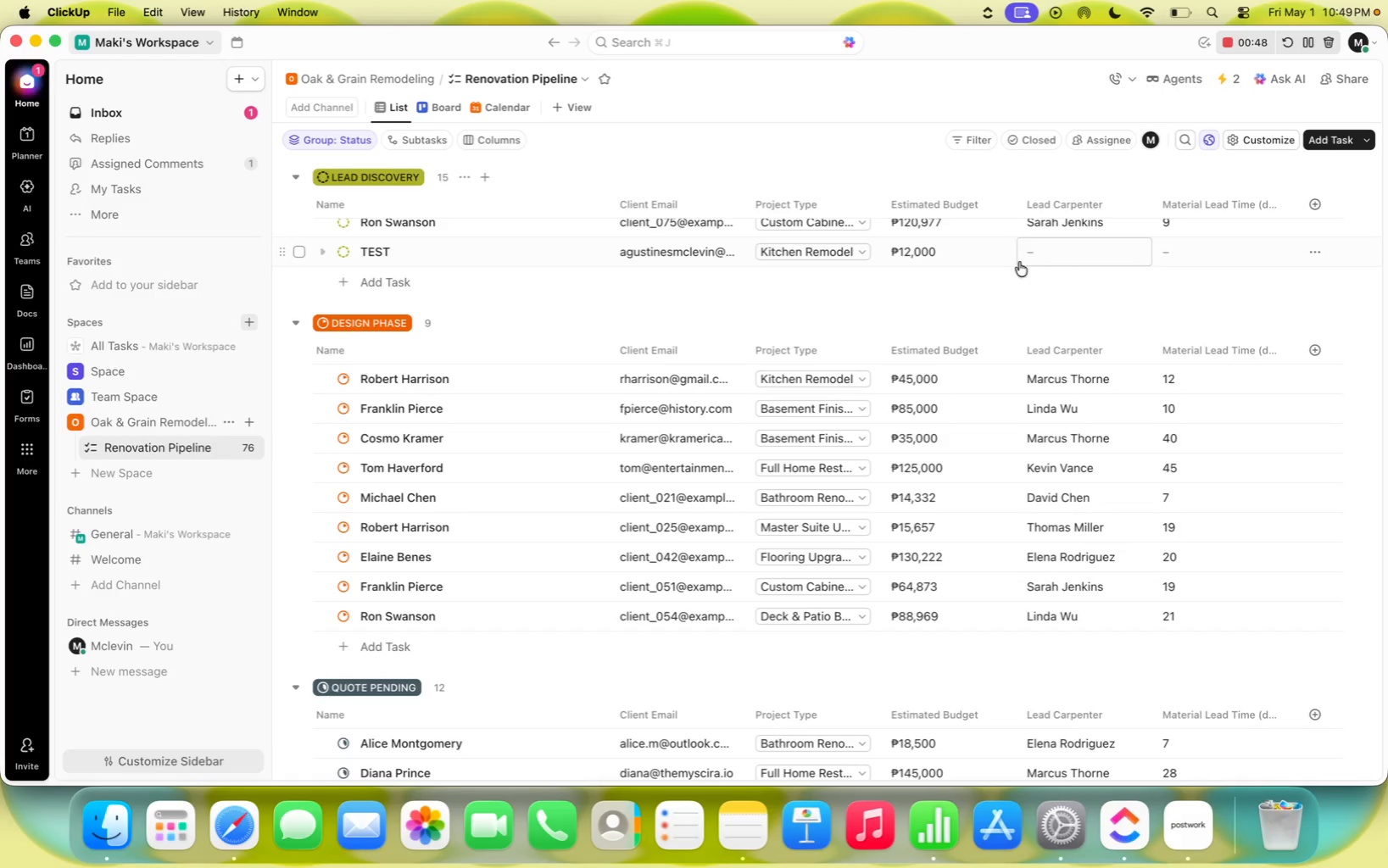 
left_click([1062, 253])
 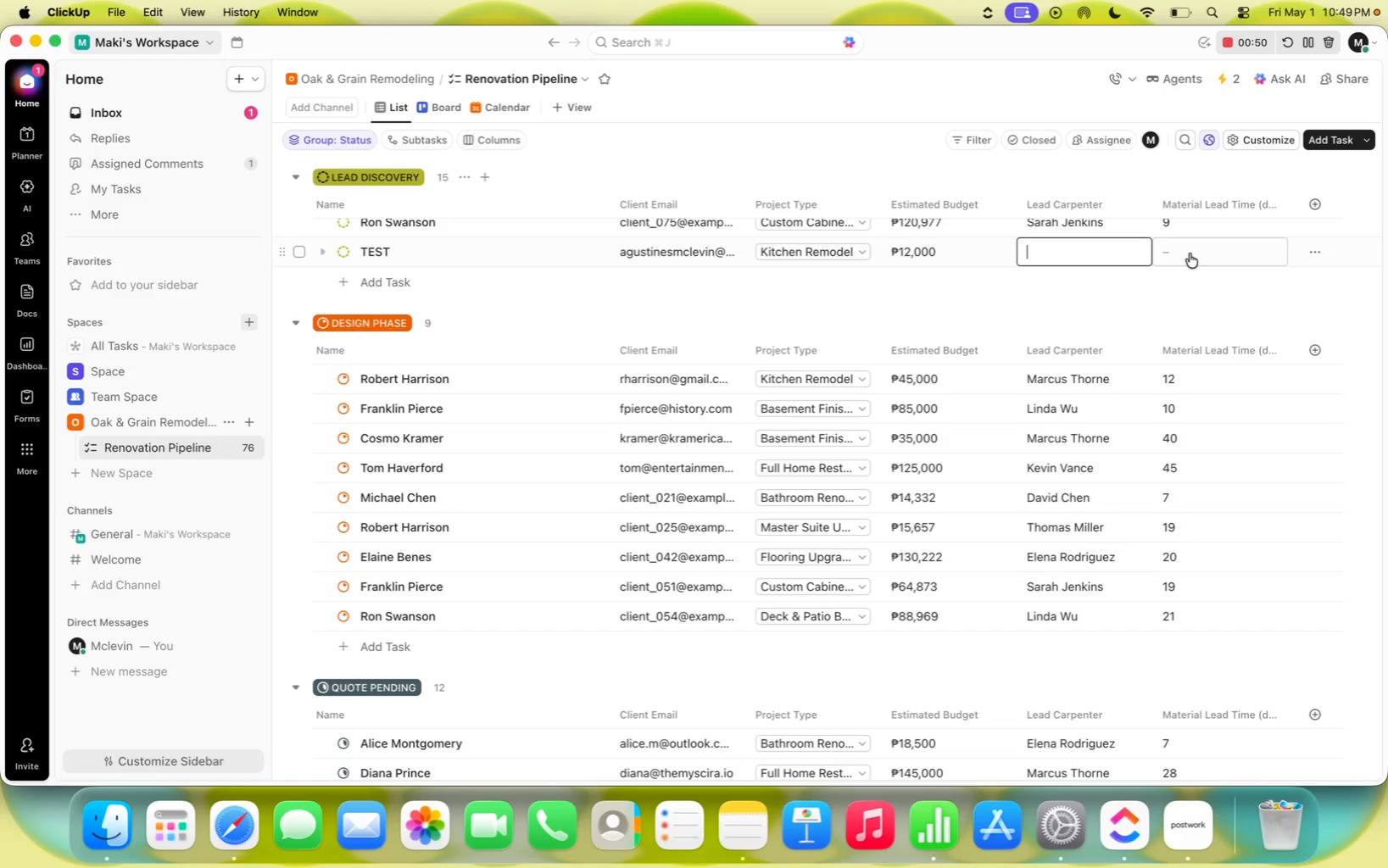 
left_click([1190, 253])
 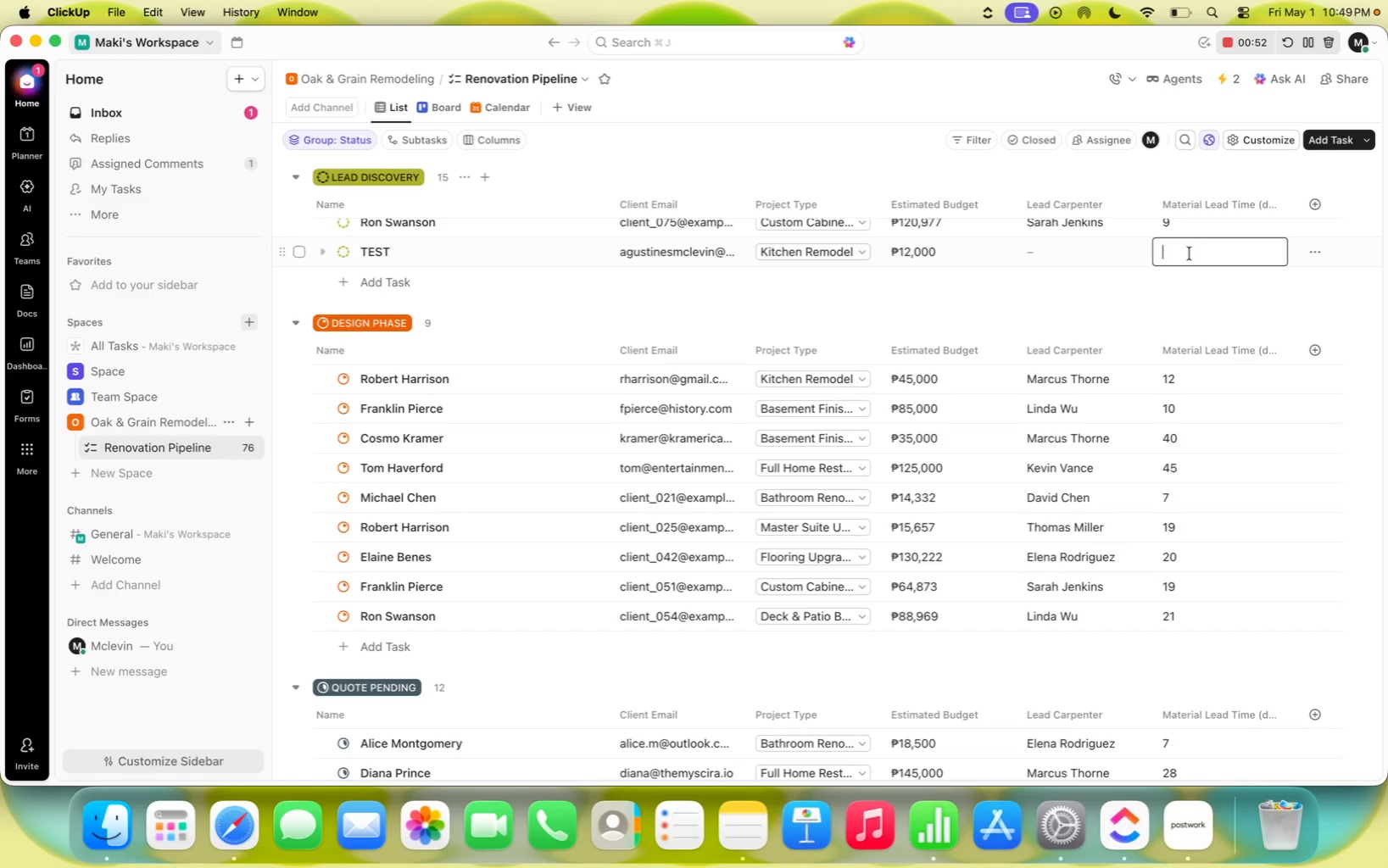 
key(9)
 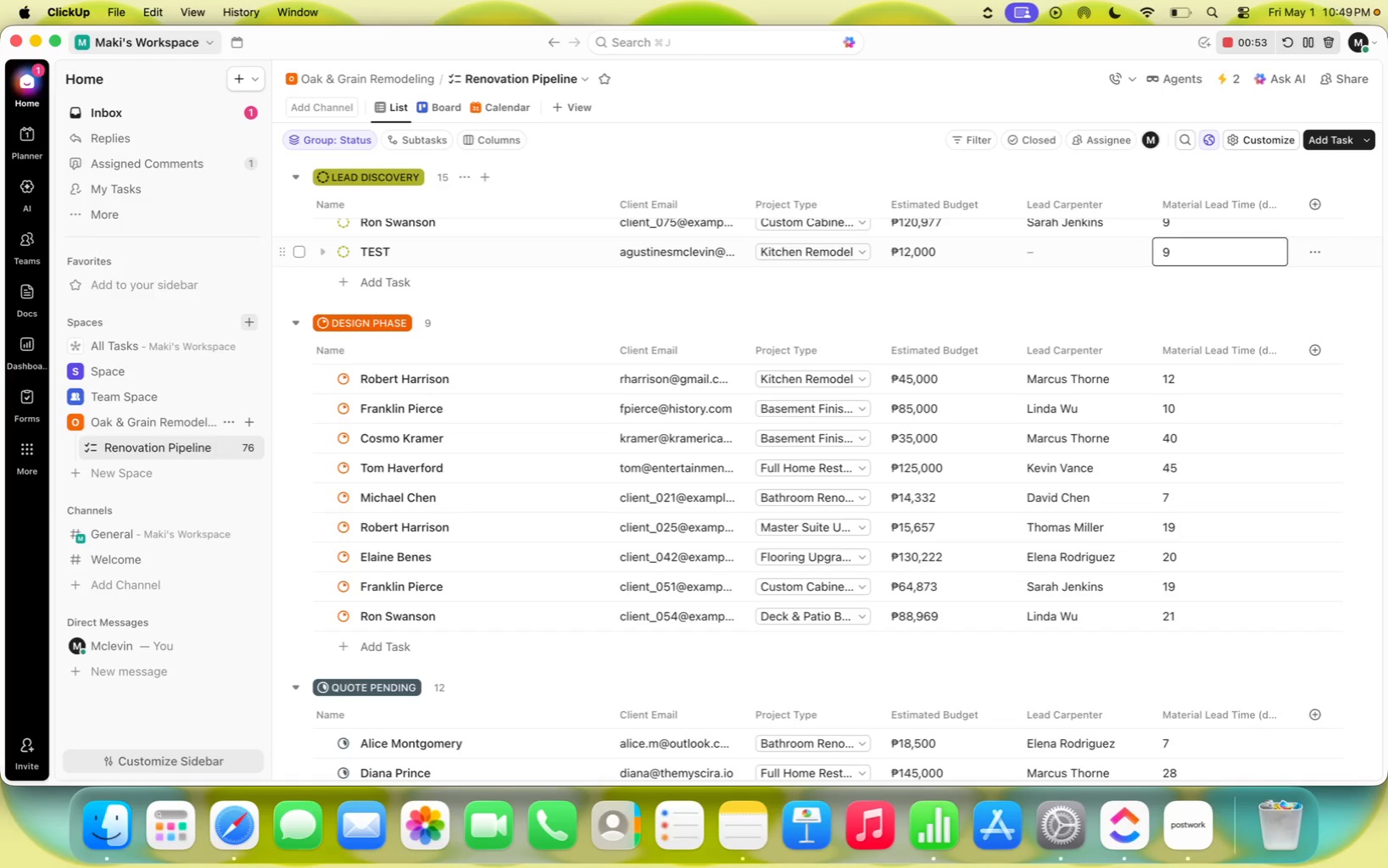 
key(Enter)
 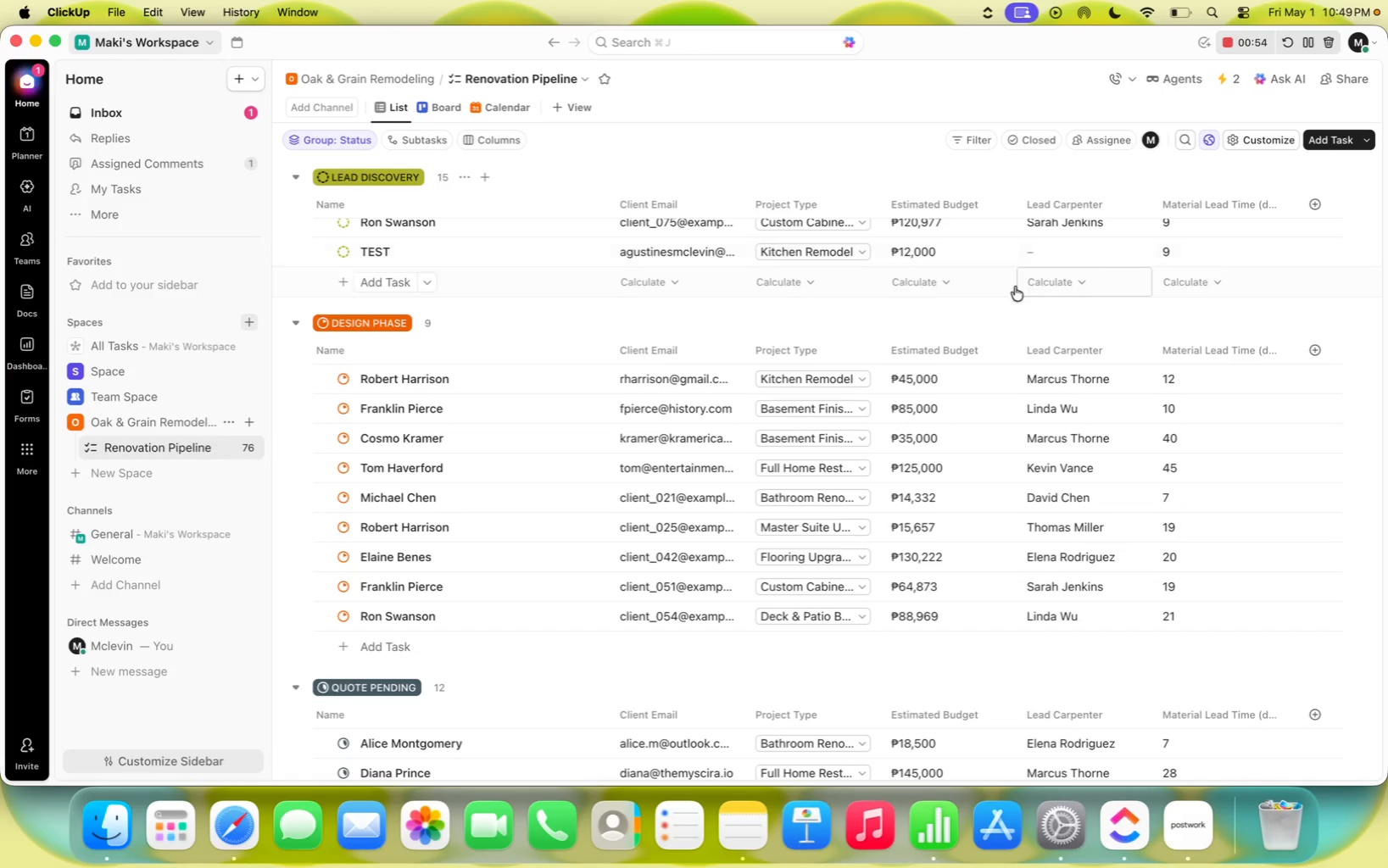 
scroll: coordinate [651, 319], scroll_direction: up, amount: 7.0
 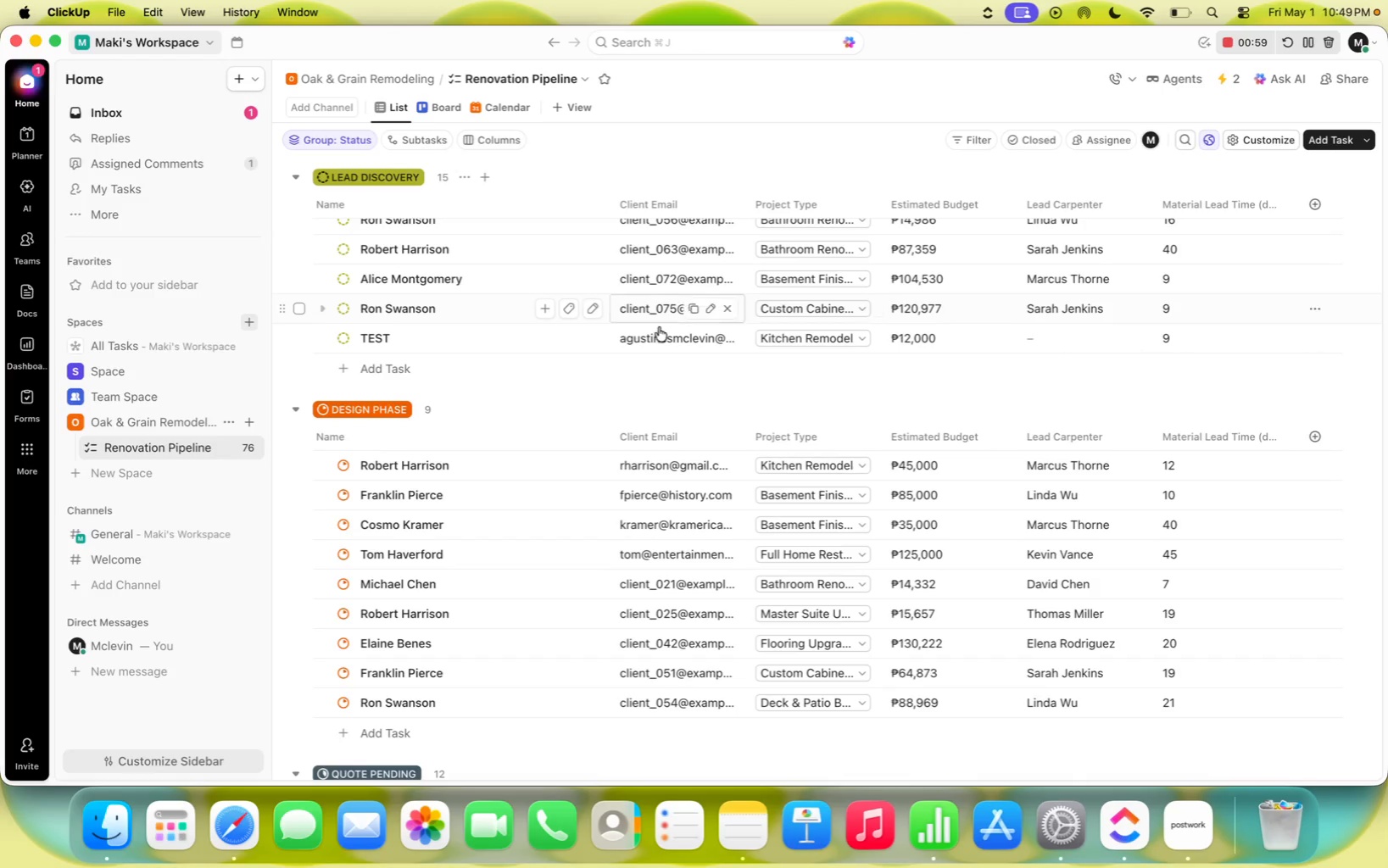 
left_click([344, 342])
 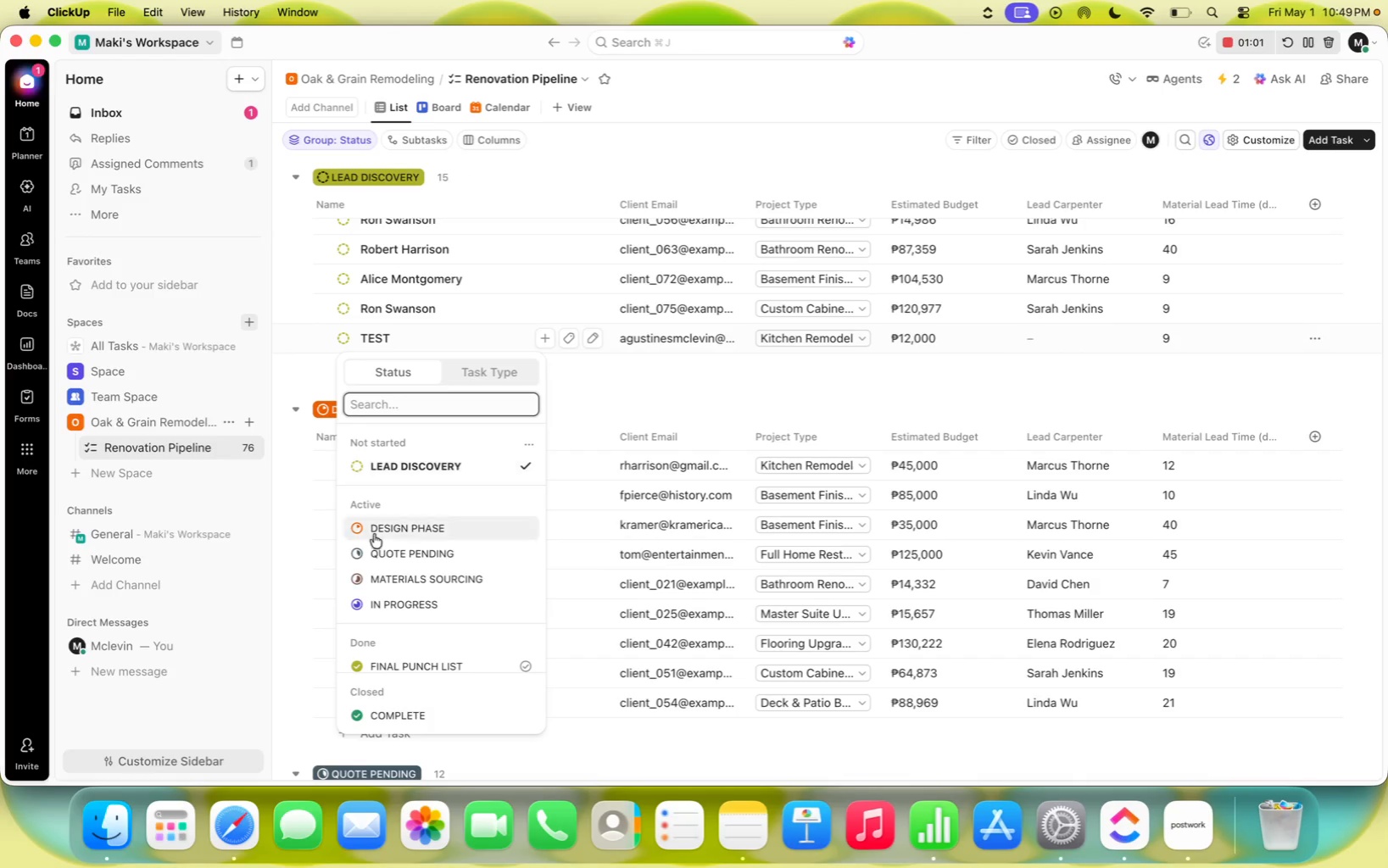 
left_click([407, 537])
 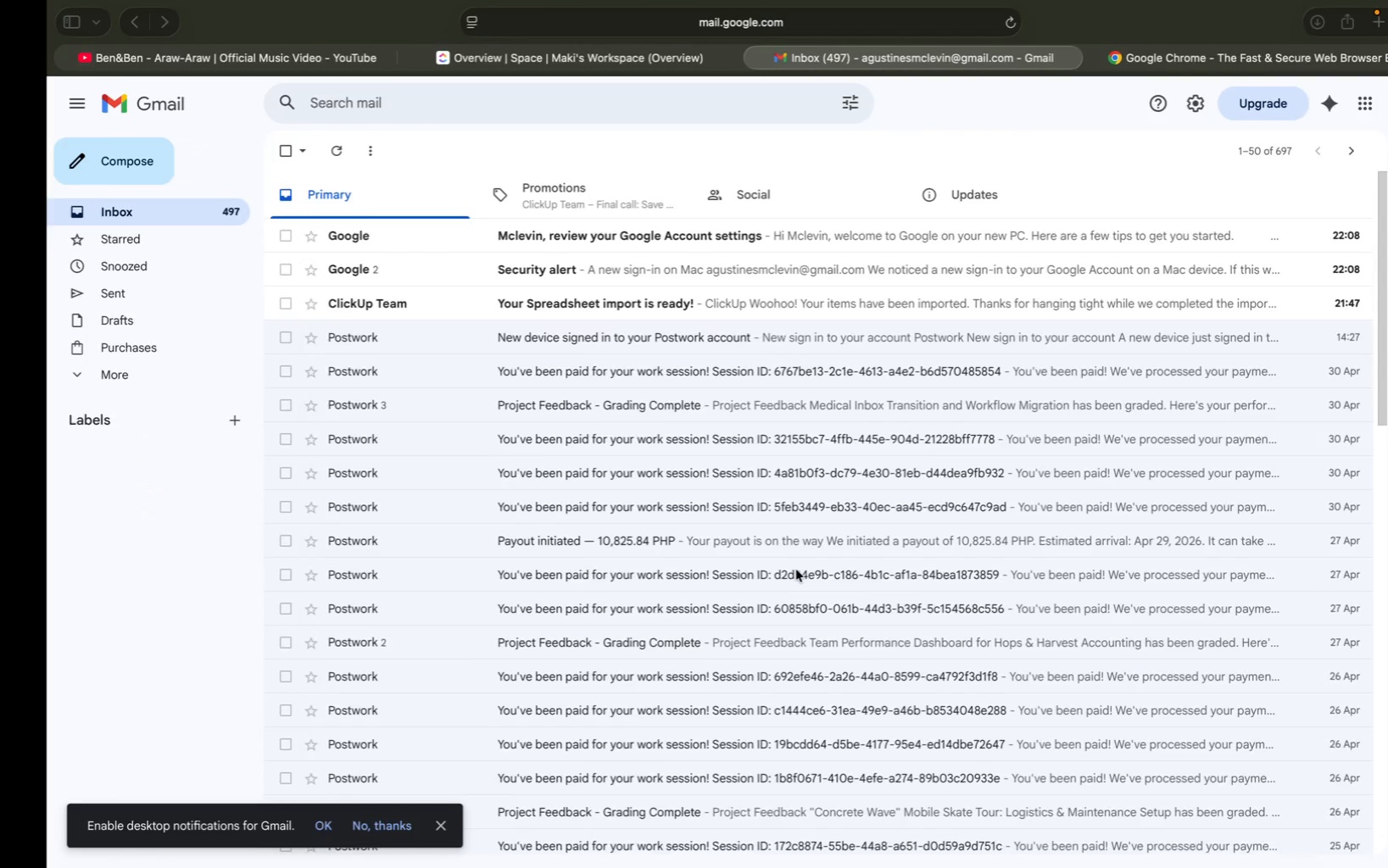 
scroll: coordinate [556, 583], scroll_direction: down, amount: 27.0
 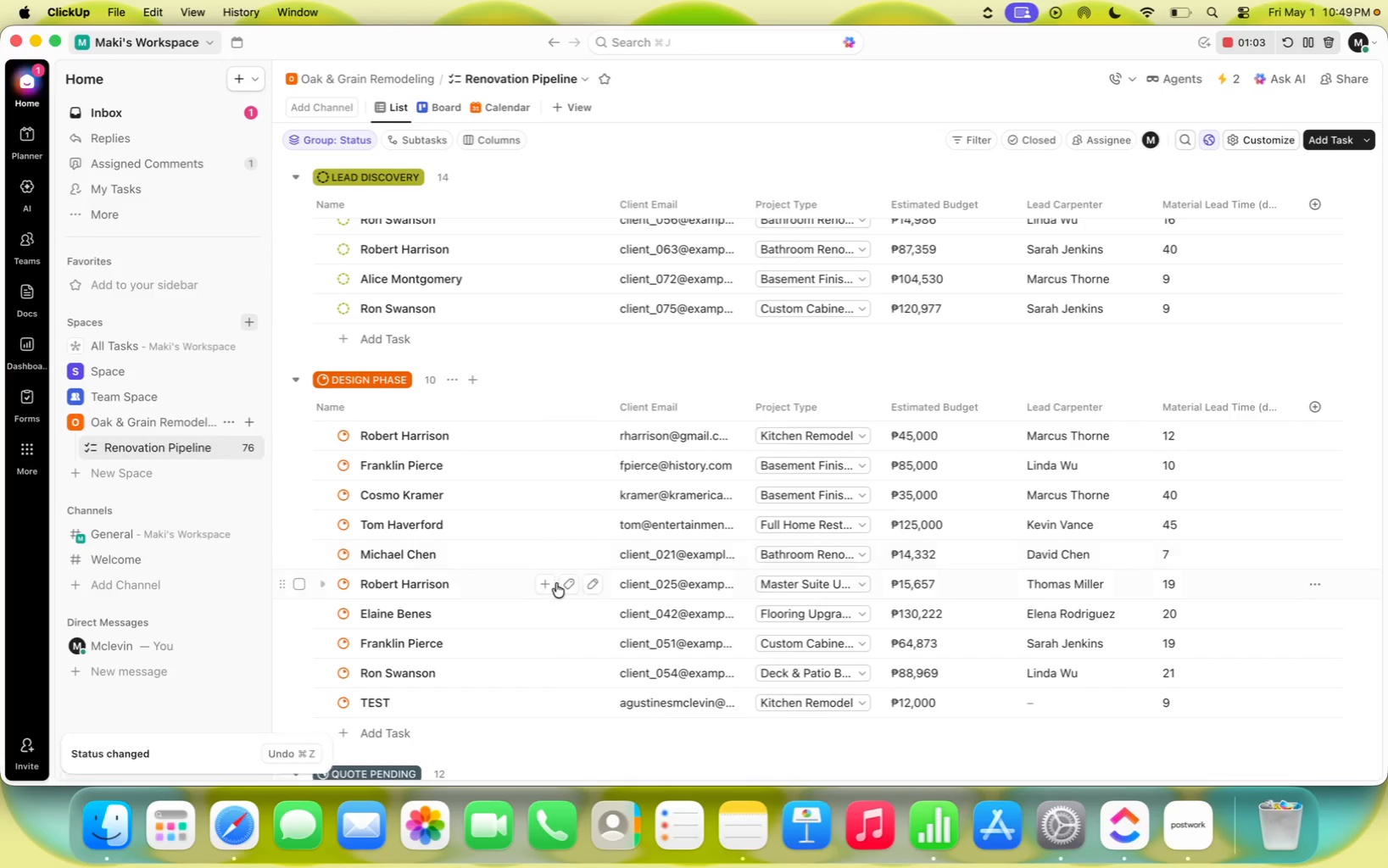 
left_click([294, 151])
 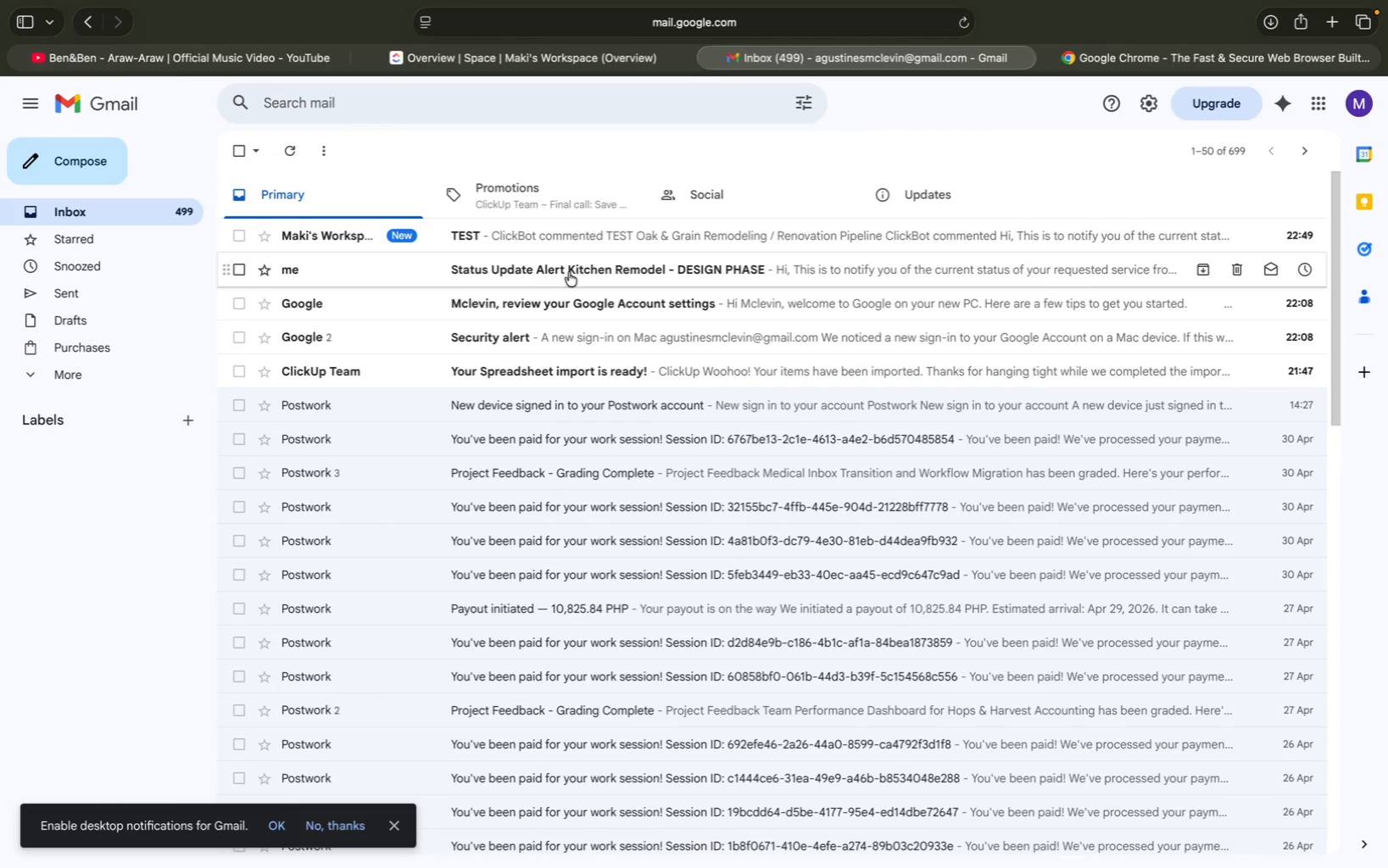 
left_click([569, 272])
 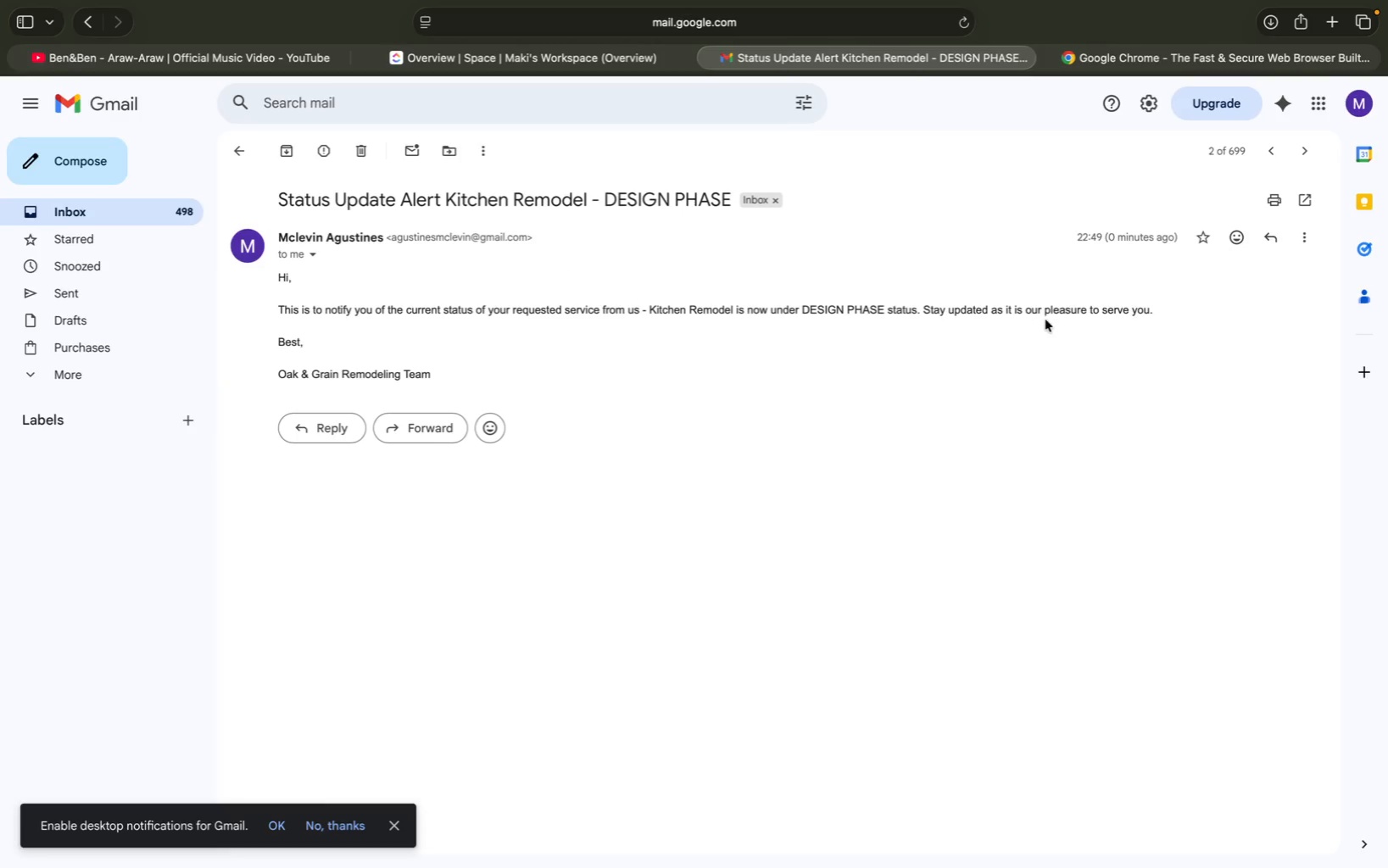 
wait(15.47)
 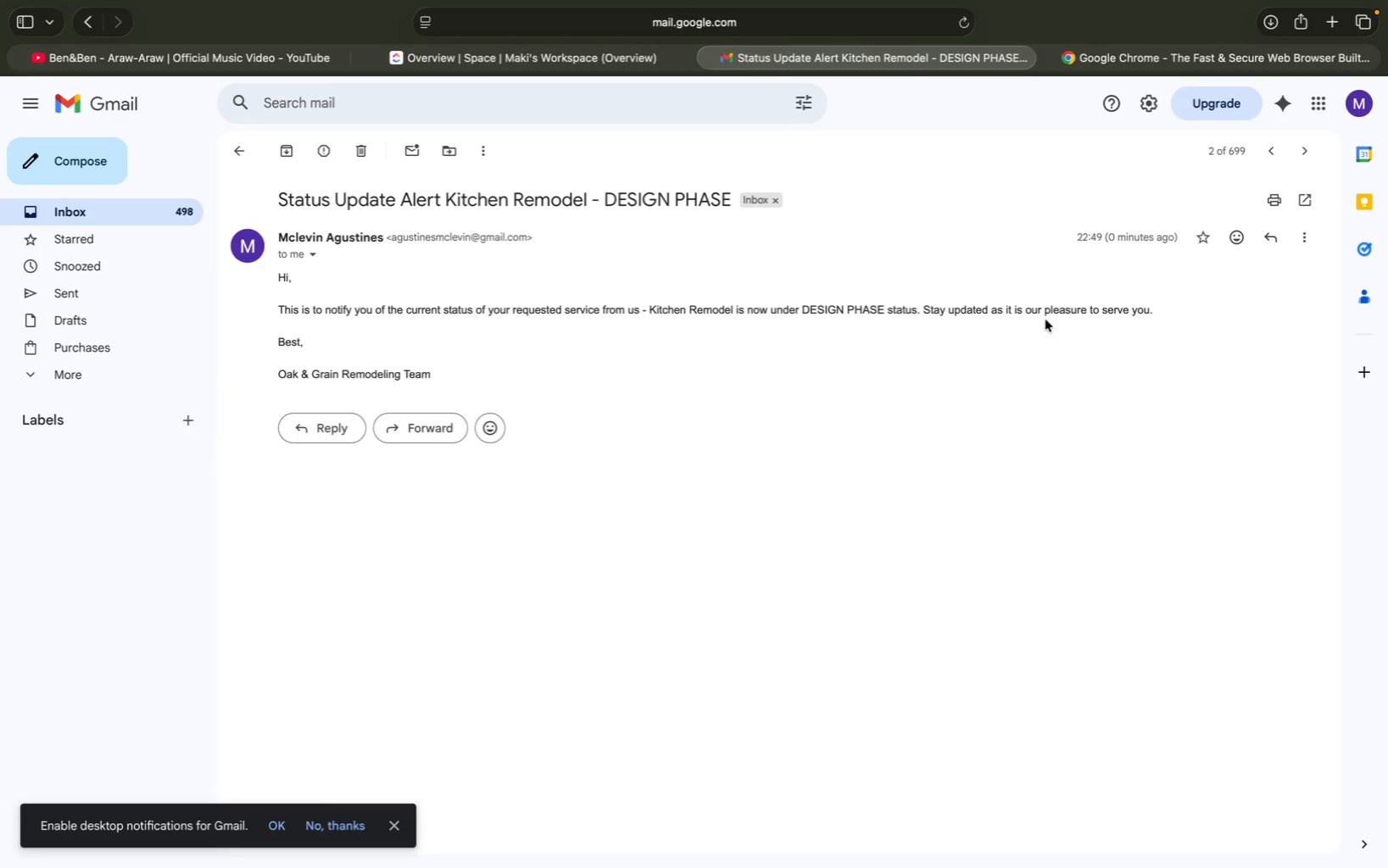 
left_click([236, 150])